 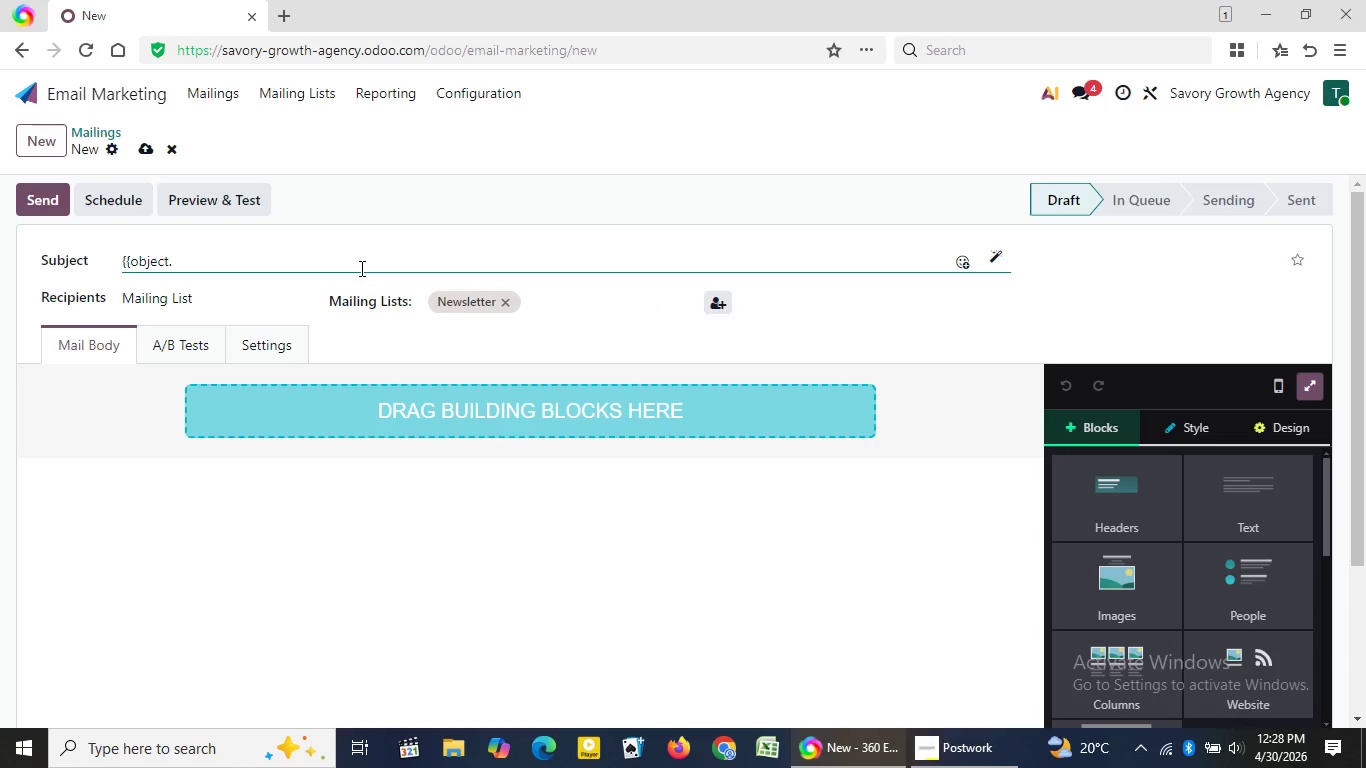 
key(Control+V)
 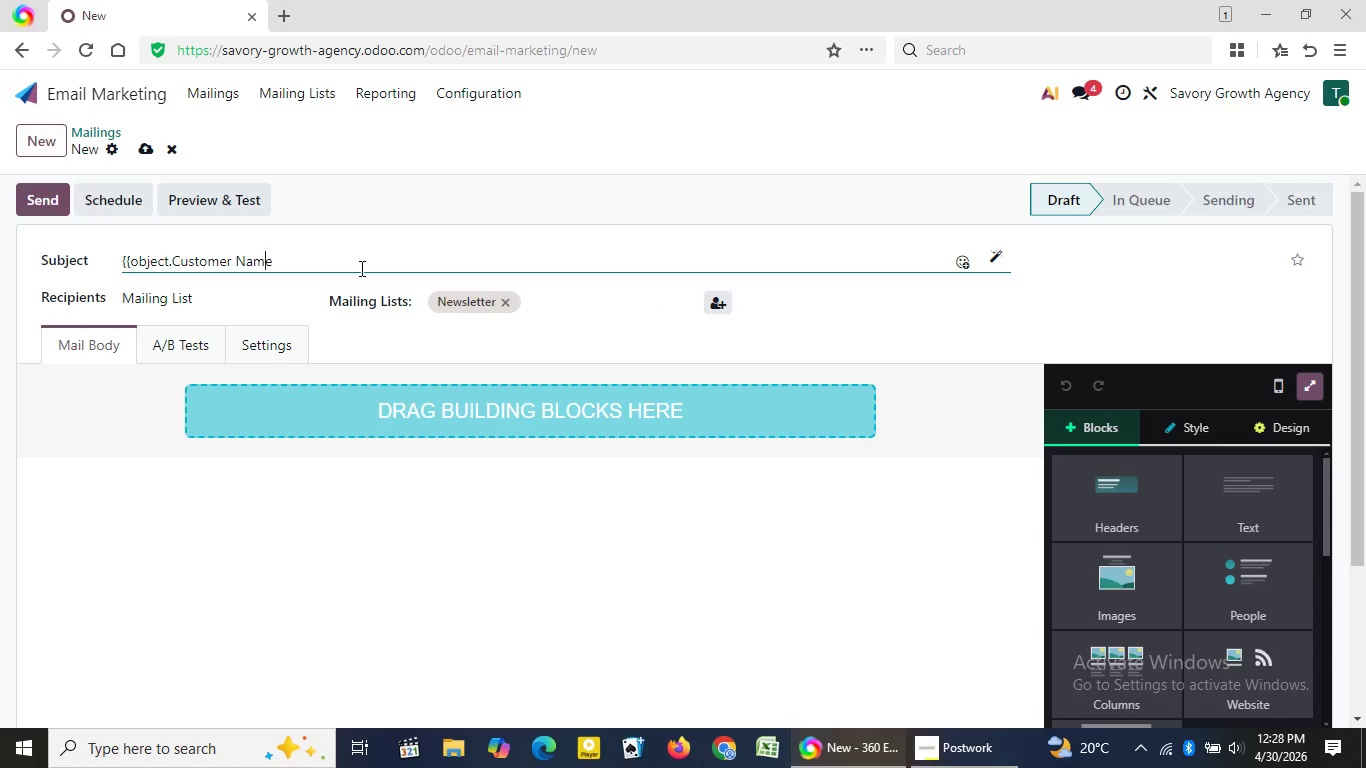 
key(ArrowLeft)
 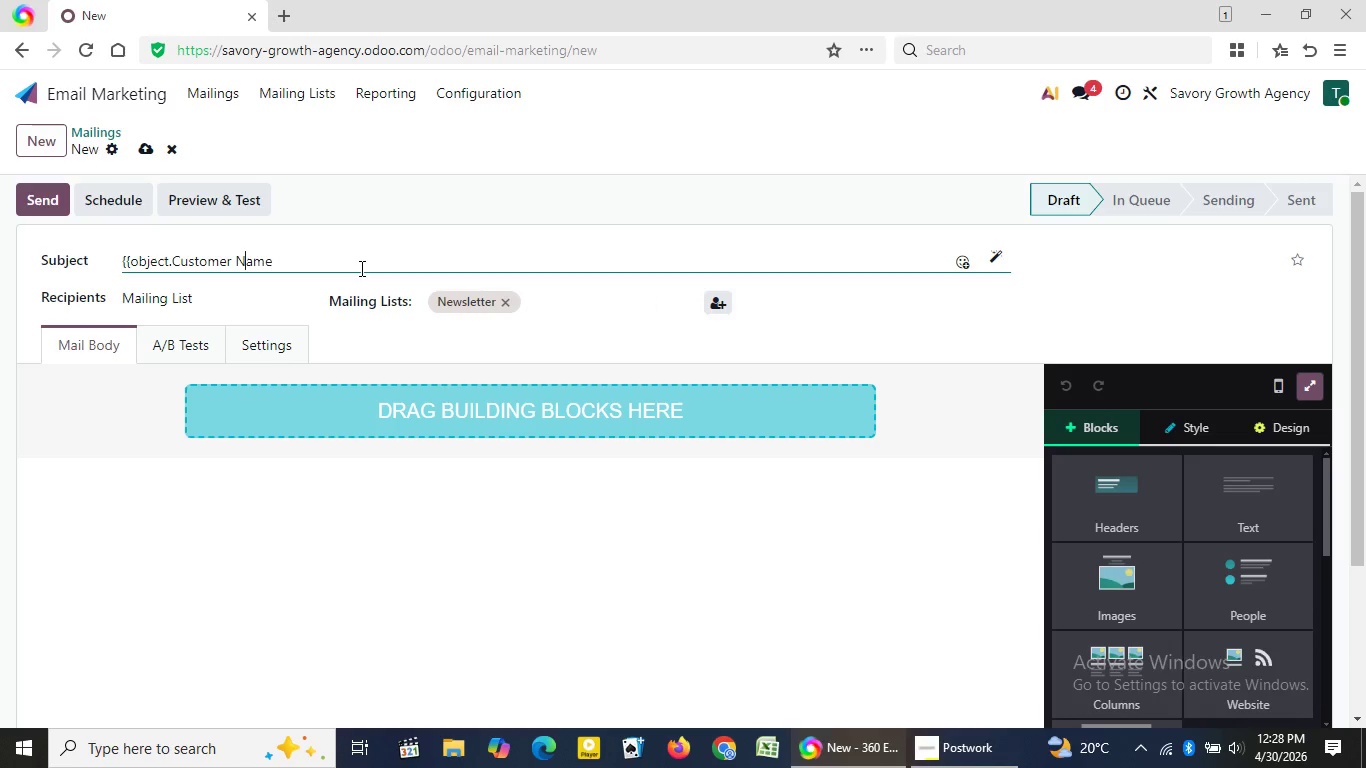 
key(ArrowLeft)
 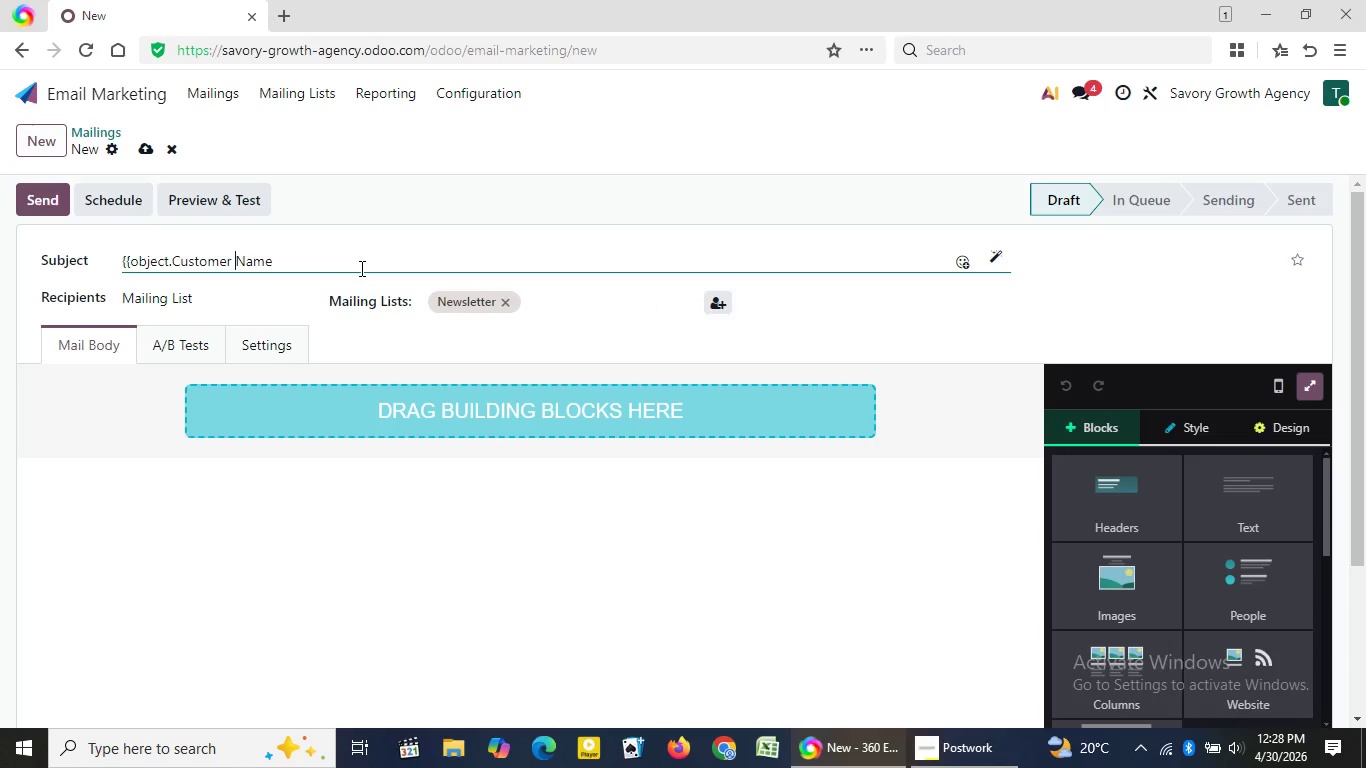 
key(ArrowLeft)
 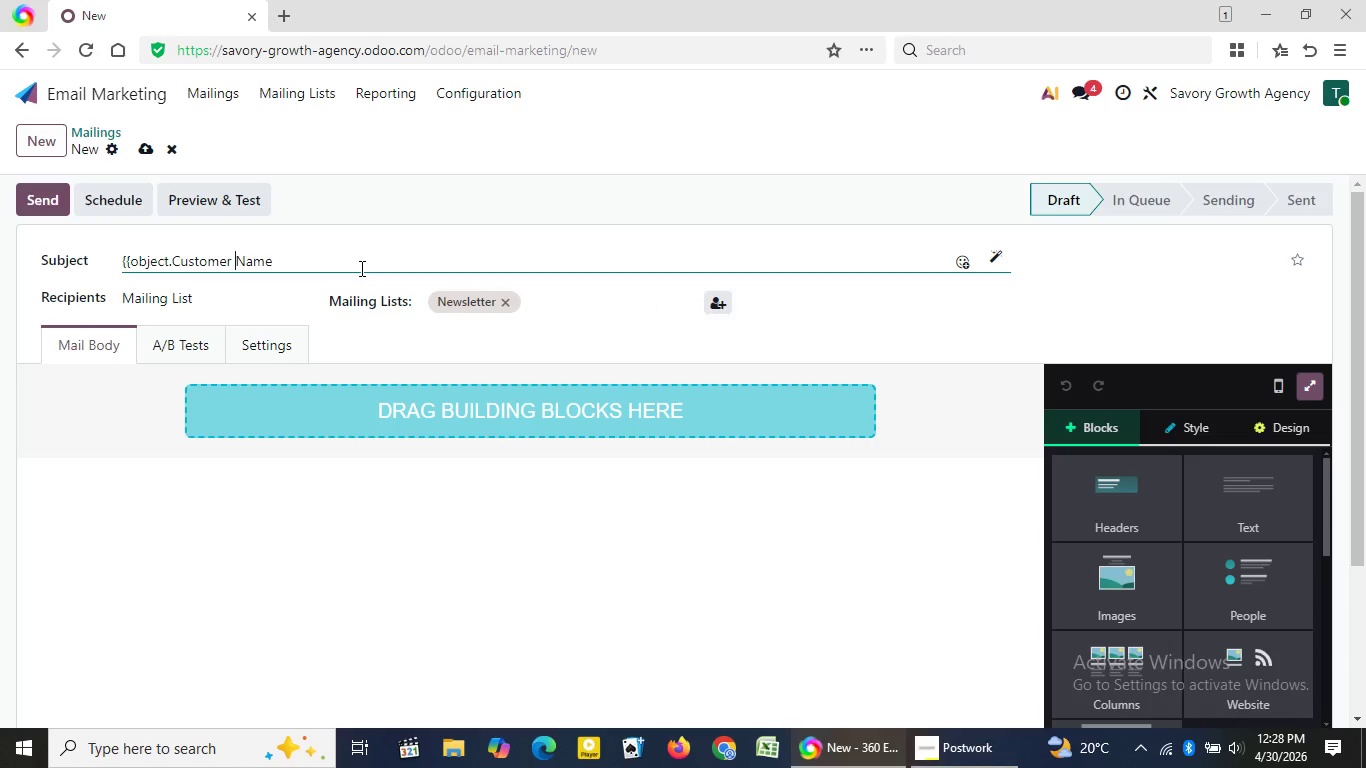 
key(ArrowLeft)
 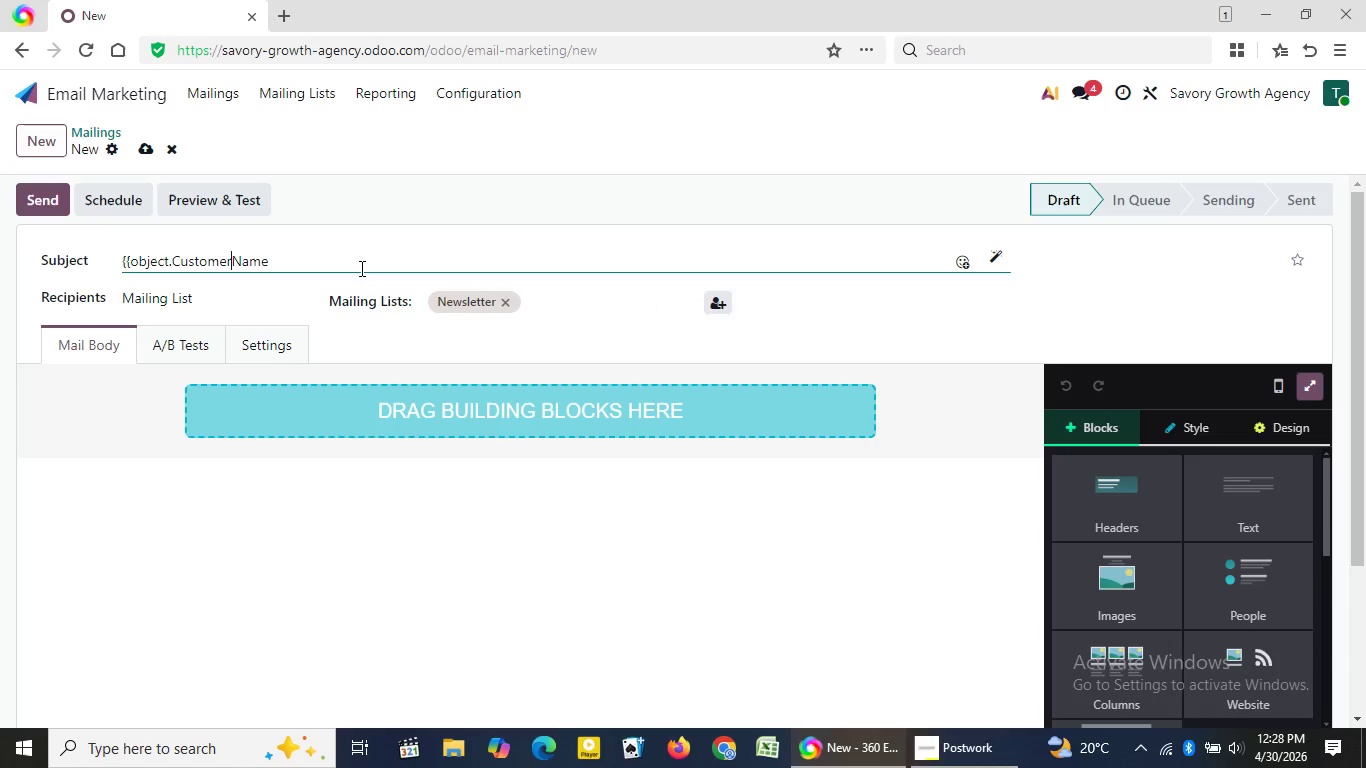 
key(Backspace)
 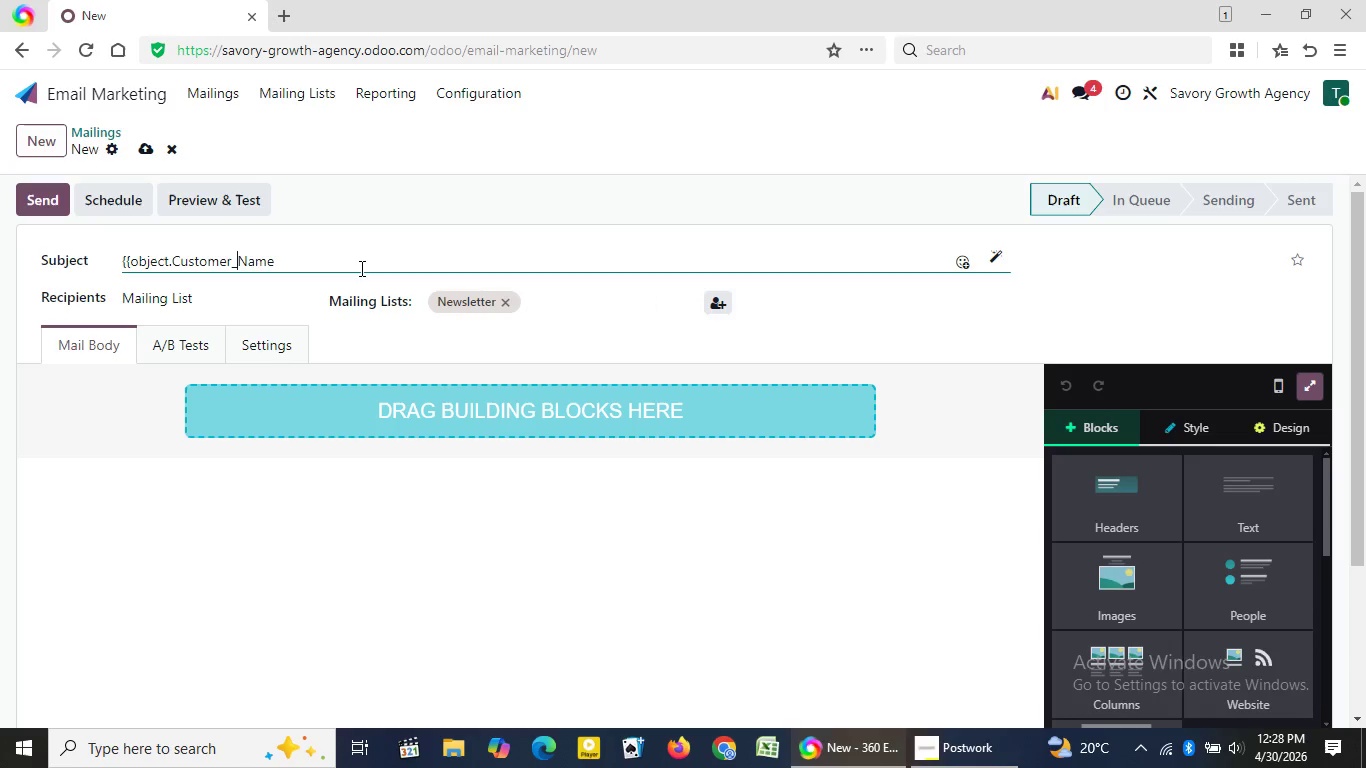 
key(Shift+Minus)
 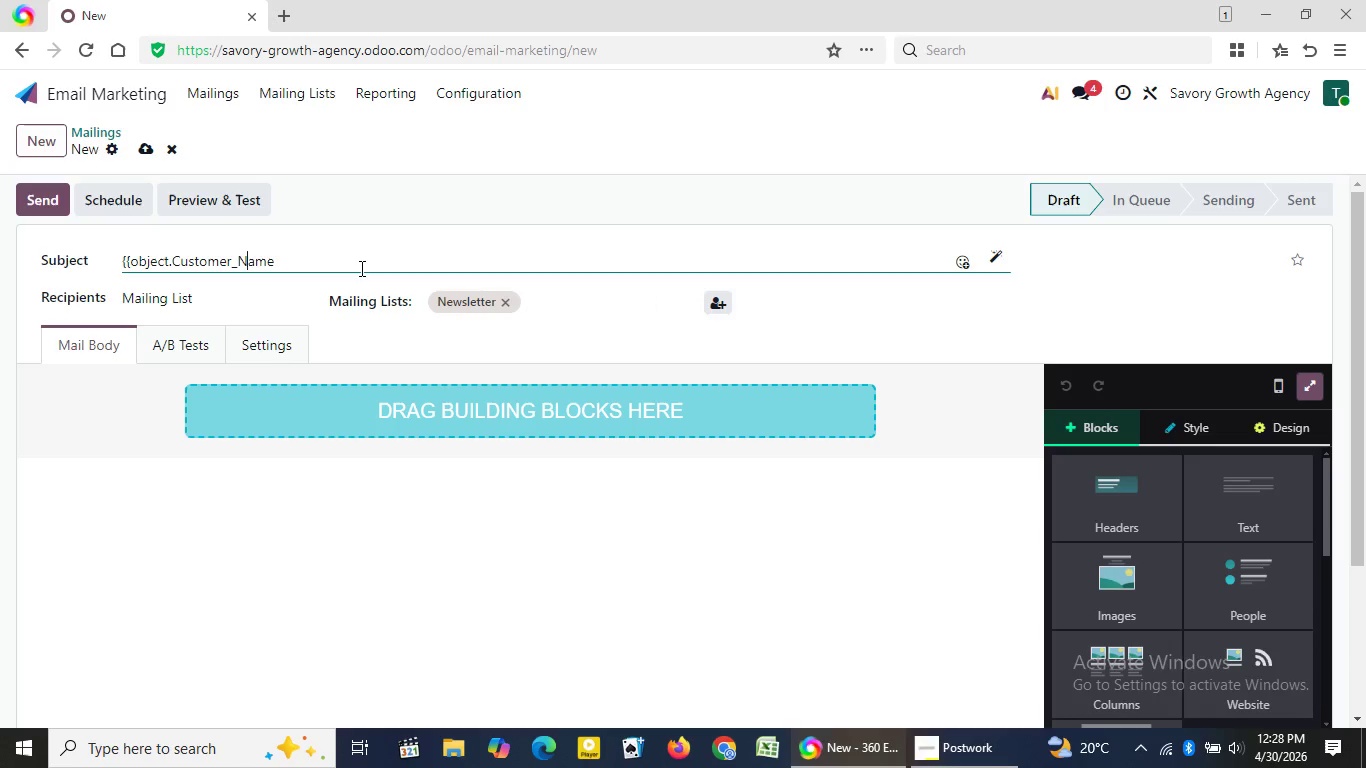 
key(ArrowRight)
 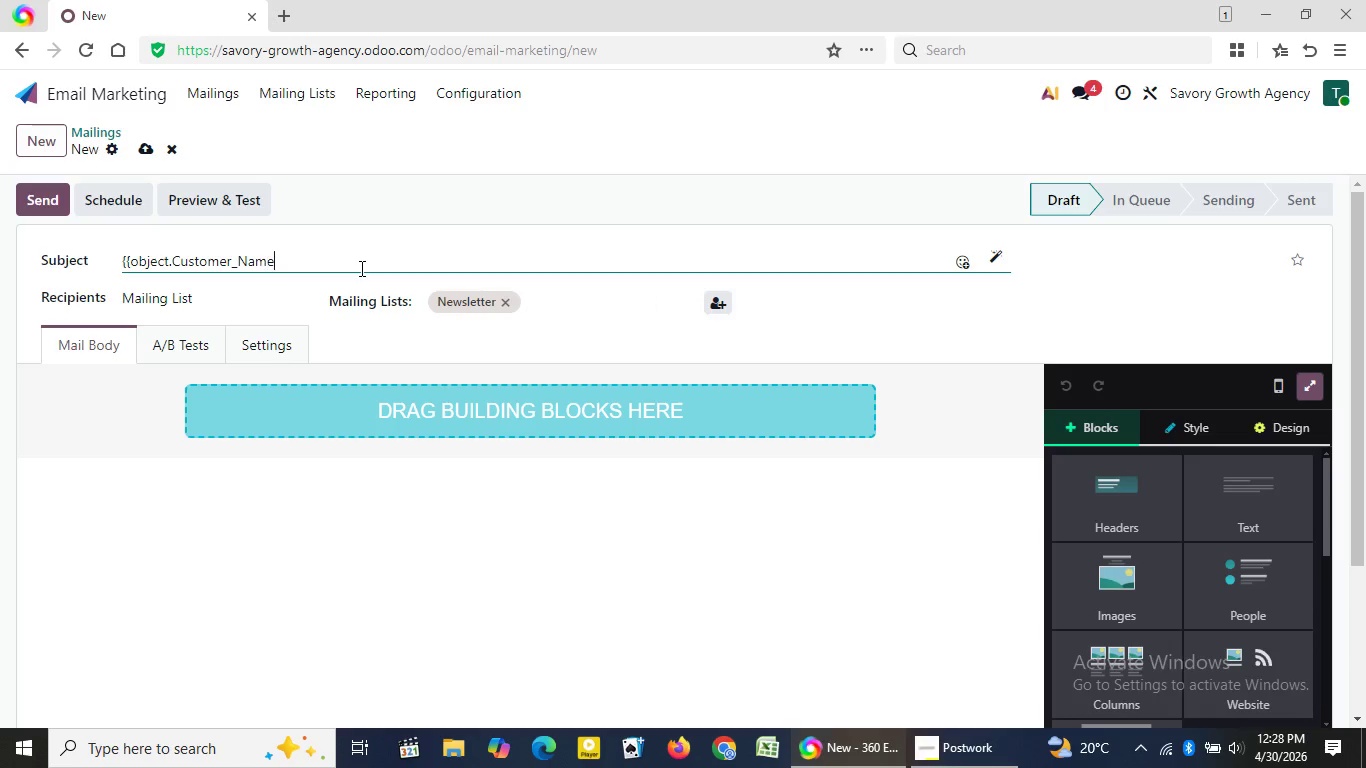 
key(ArrowRight)
 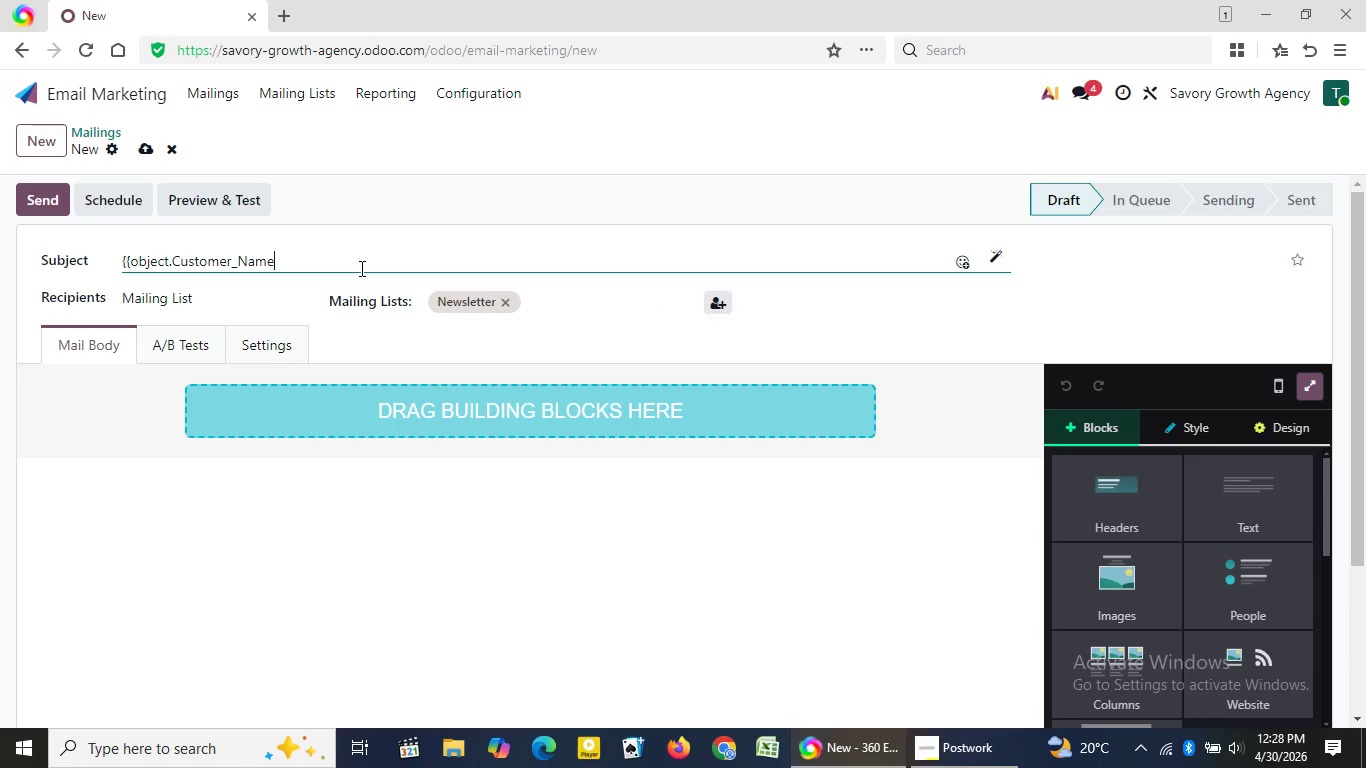 
key(ArrowRight)
 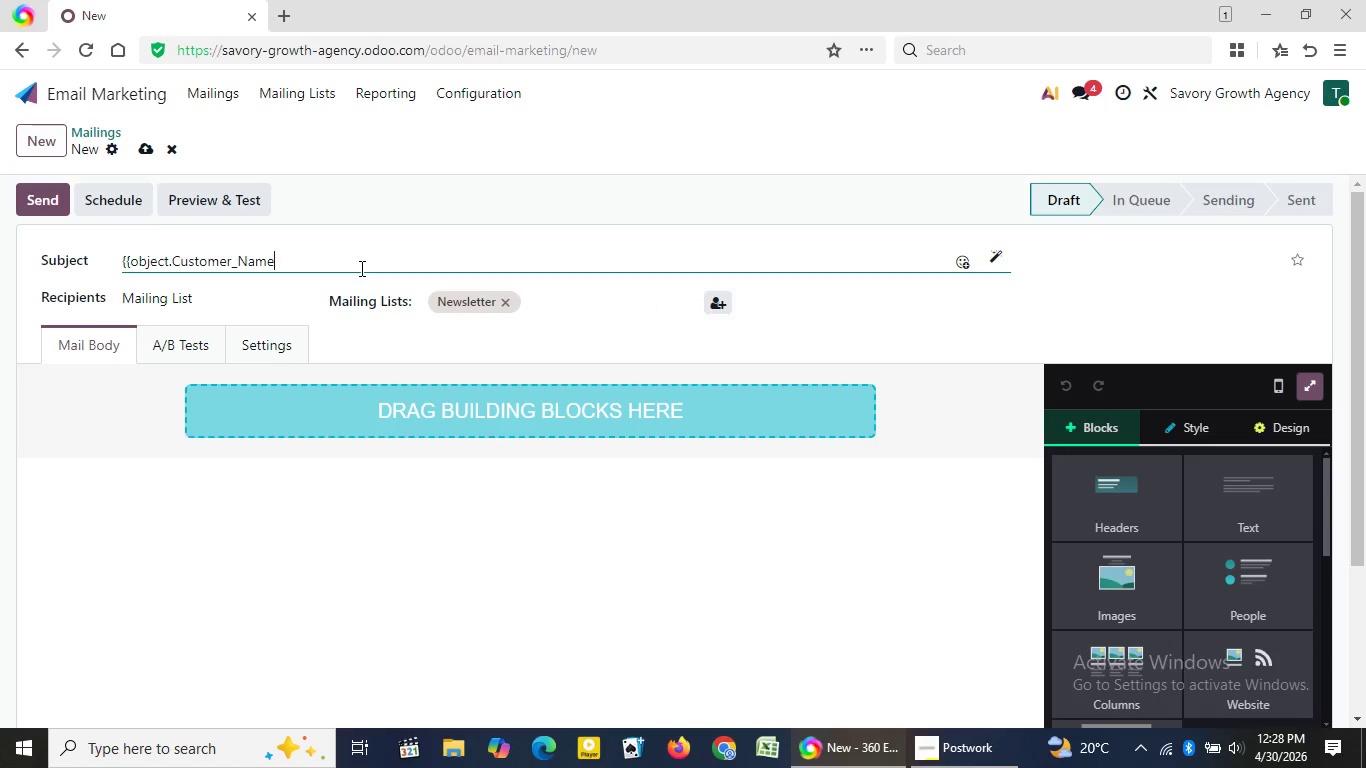 
key(ArrowRight)
 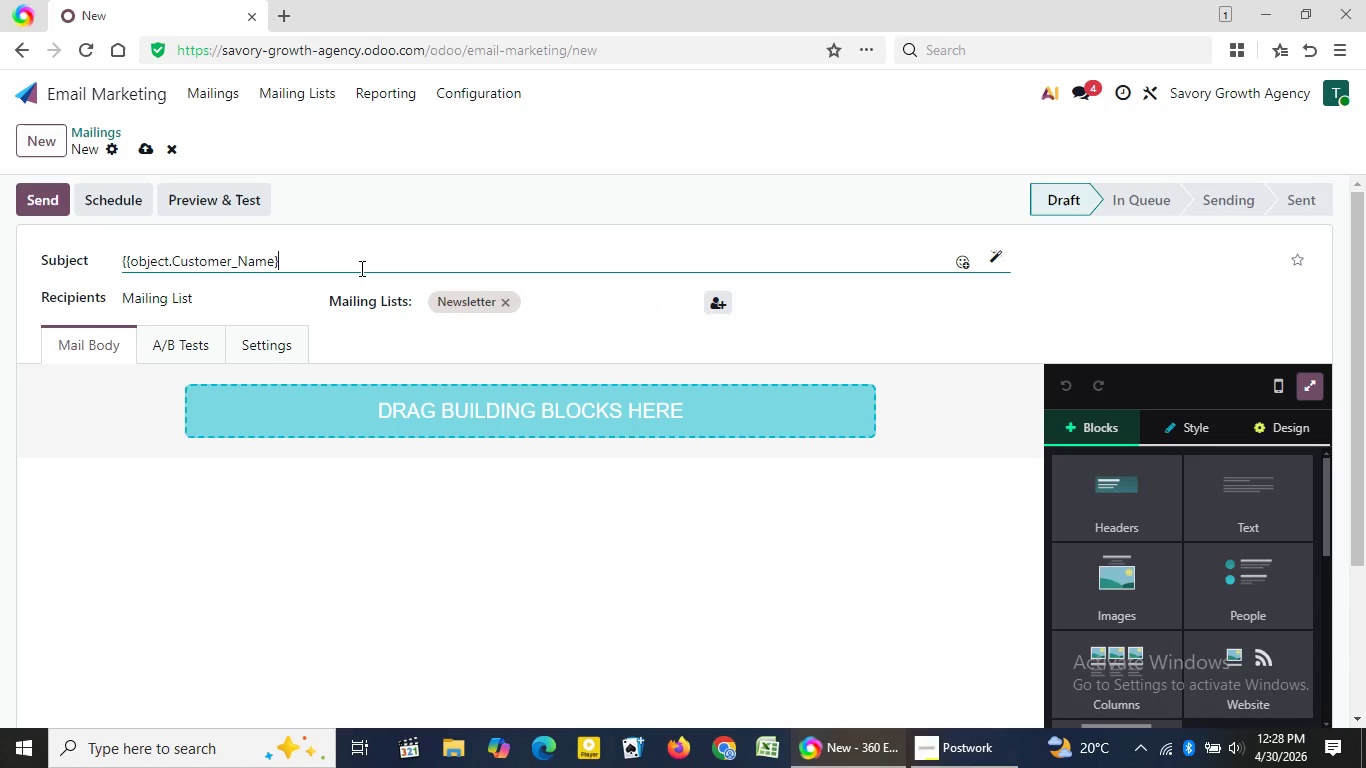 
key(Shift+BracketRight)
 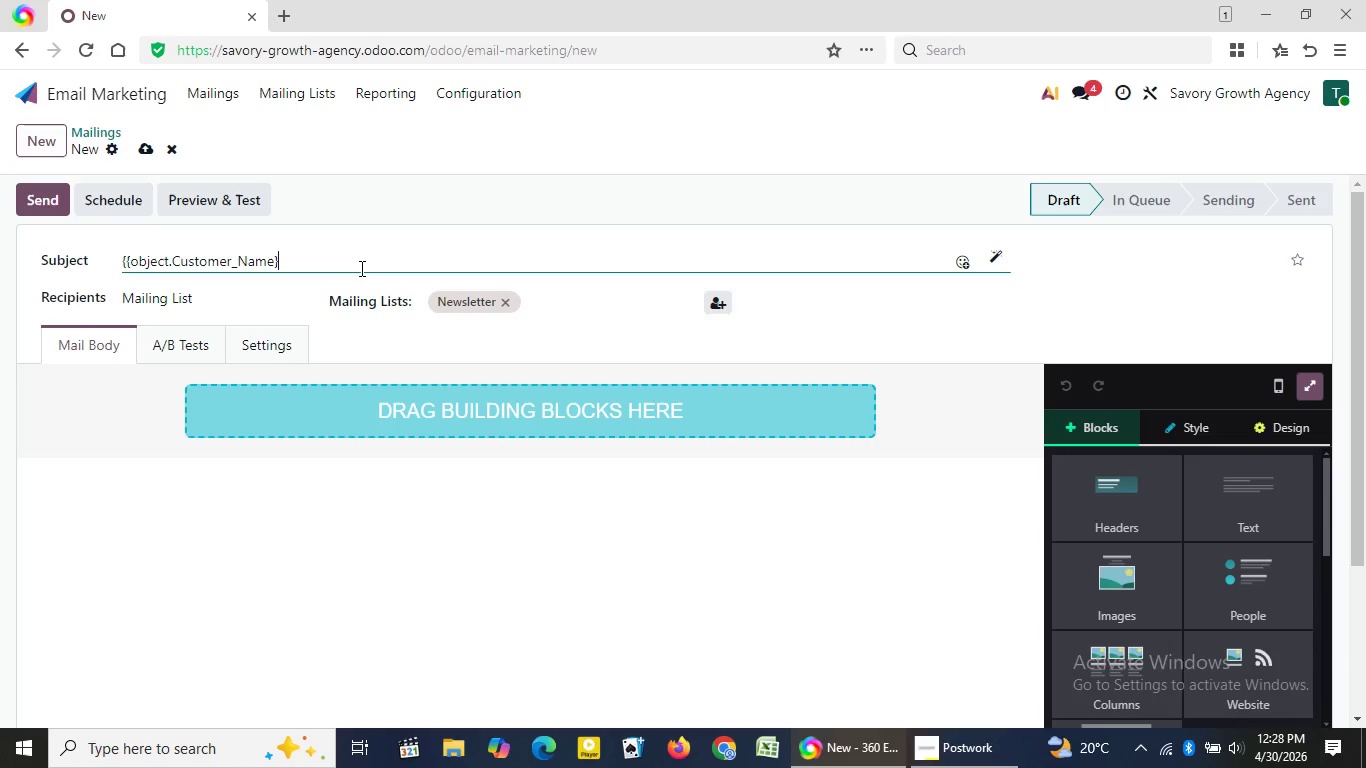 
wait(5.78)
 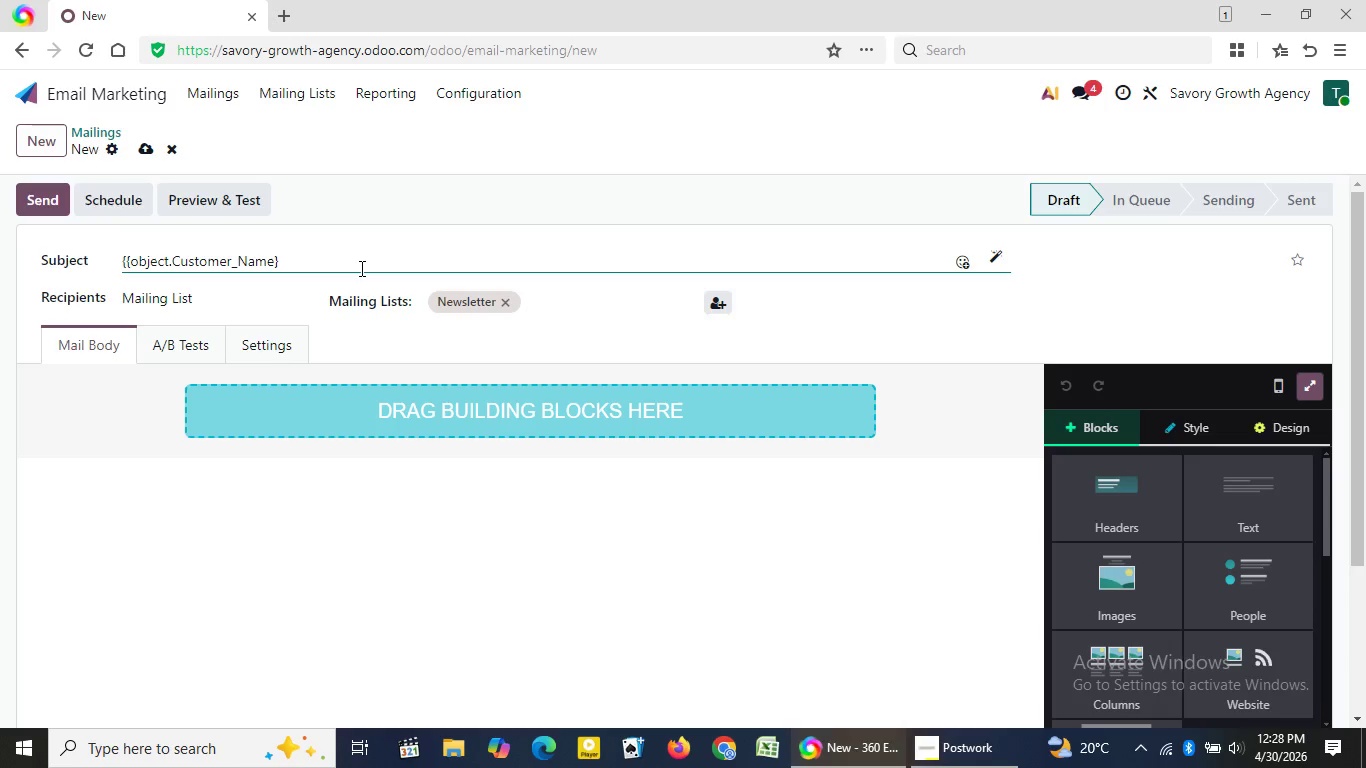 
type(], Someth)
 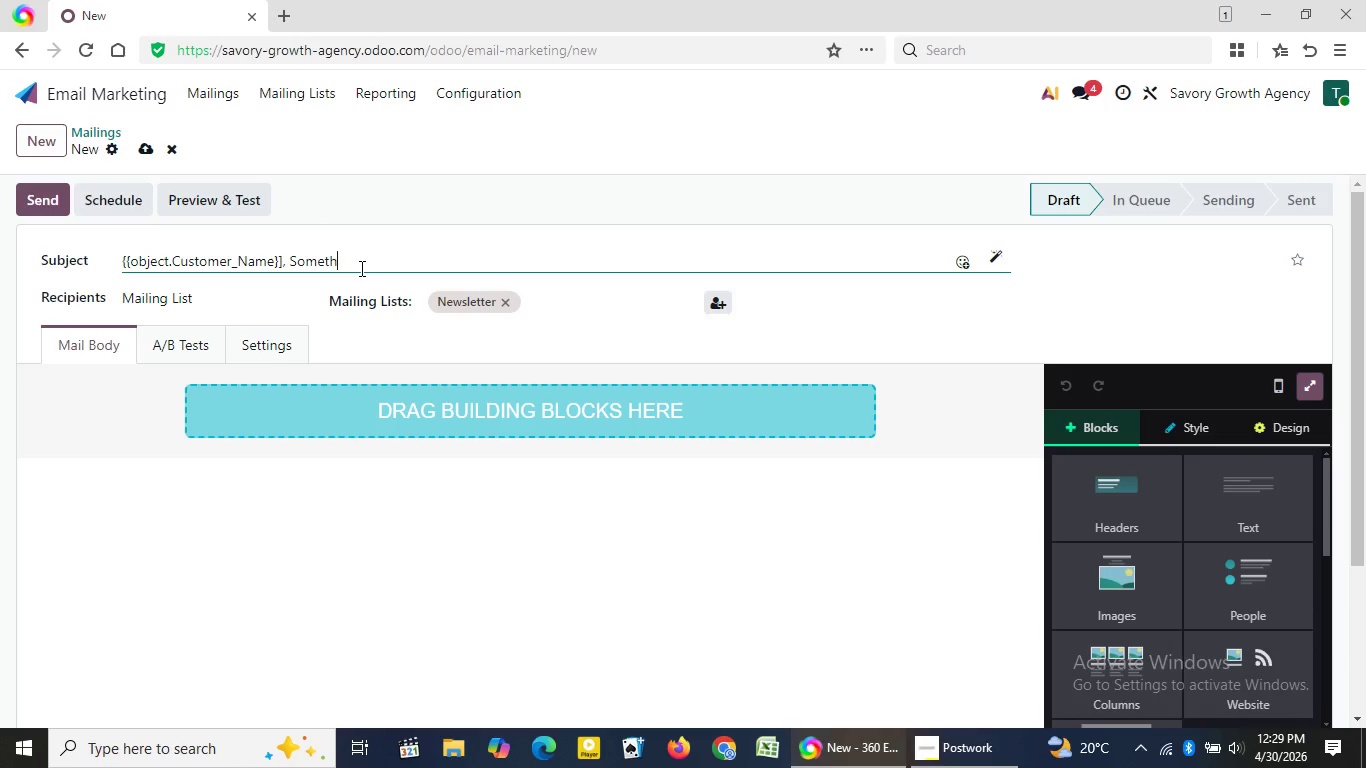 
key(I)
 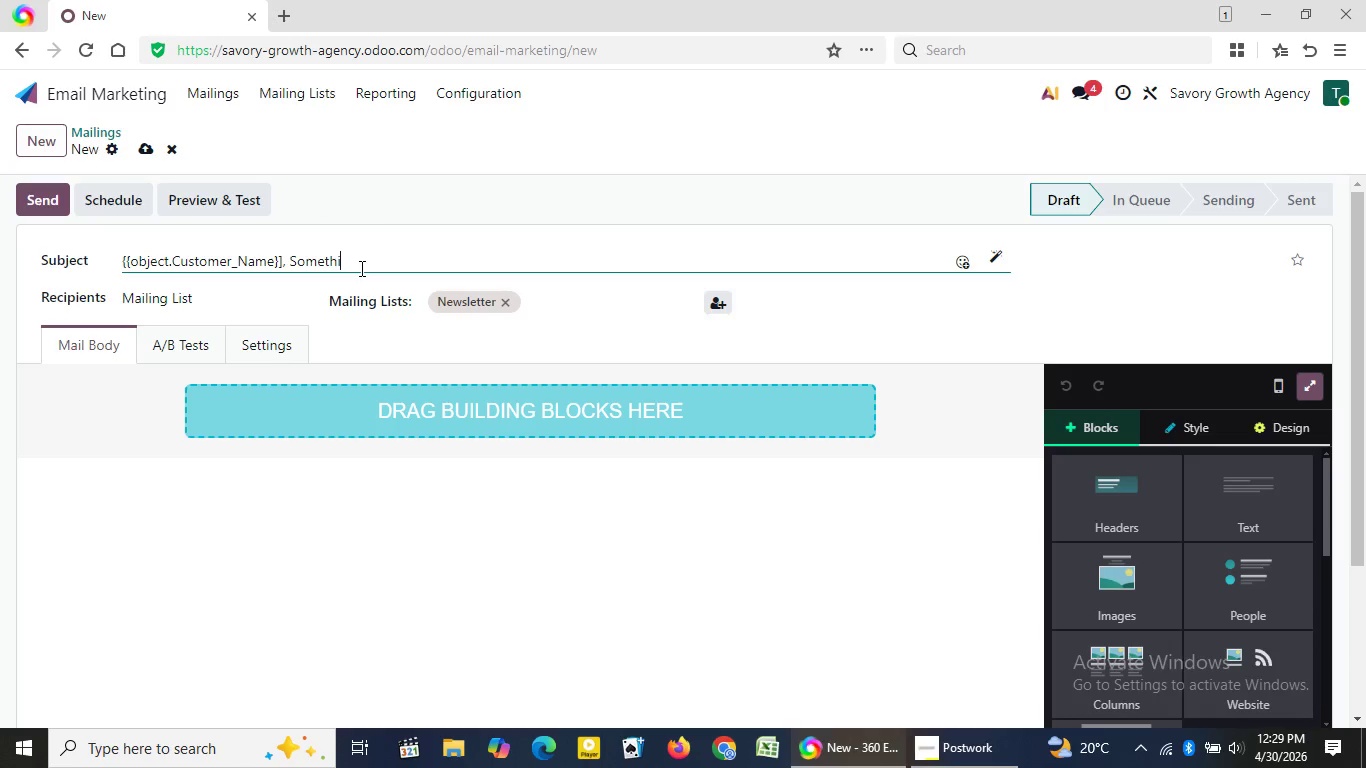 
wait(6.61)
 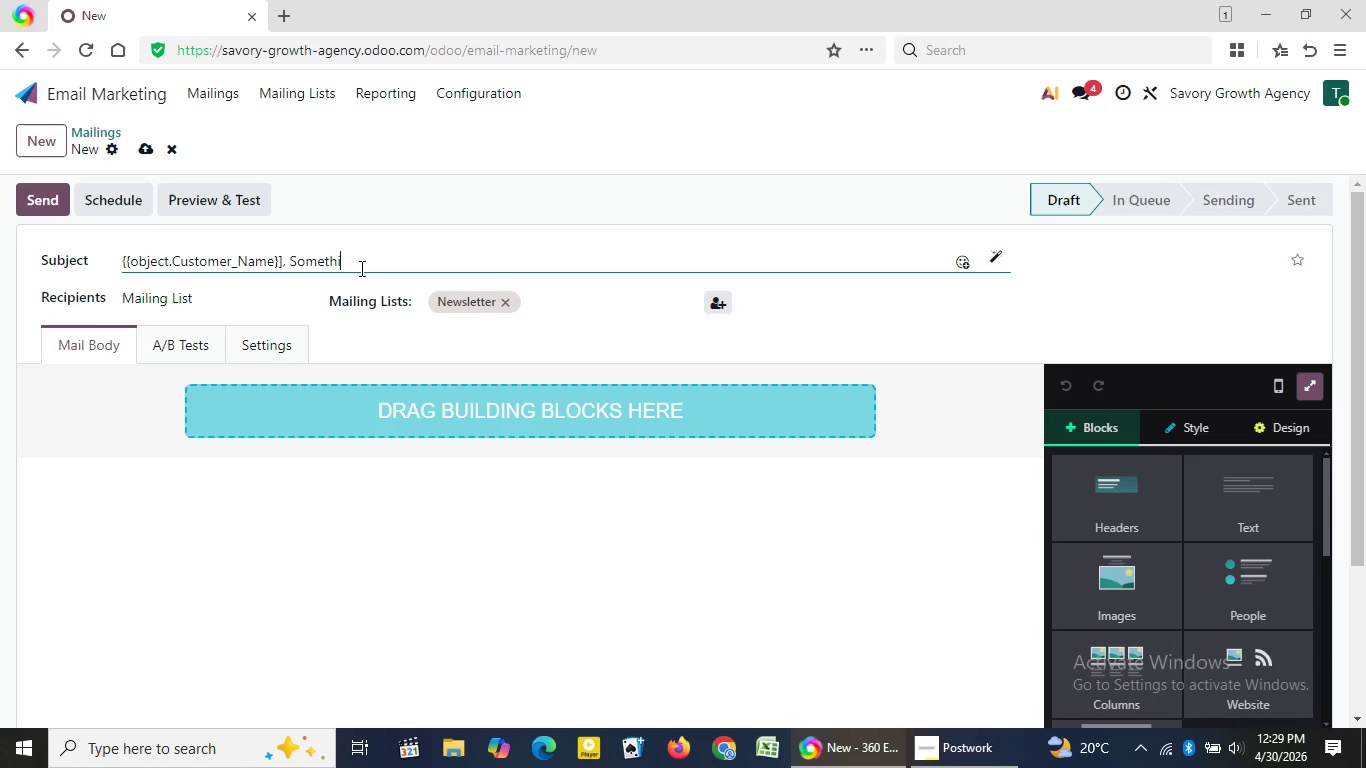 
type(nn)
key(Backspace)
type(v)
key(Backspace)
type(g Fresh is Gro)
 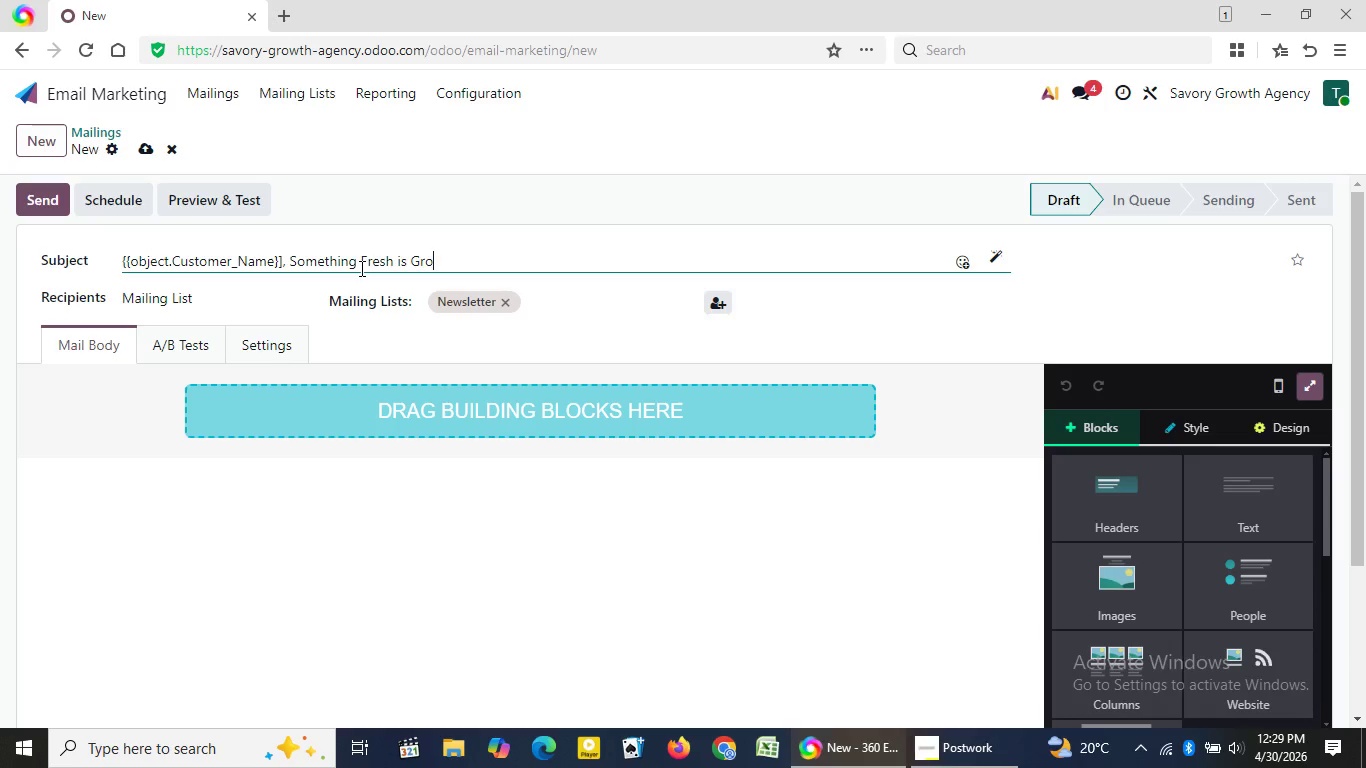 
type(wing)
 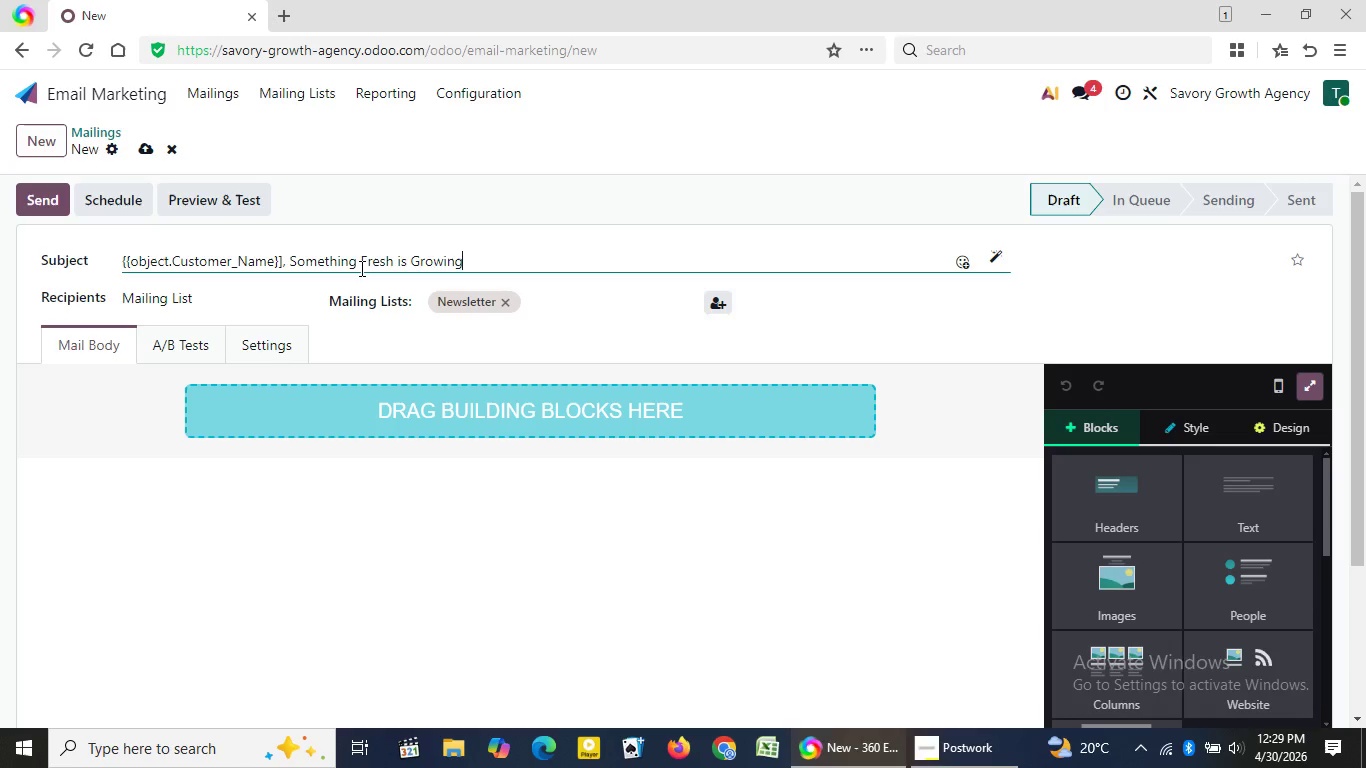 
wait(6.91)
 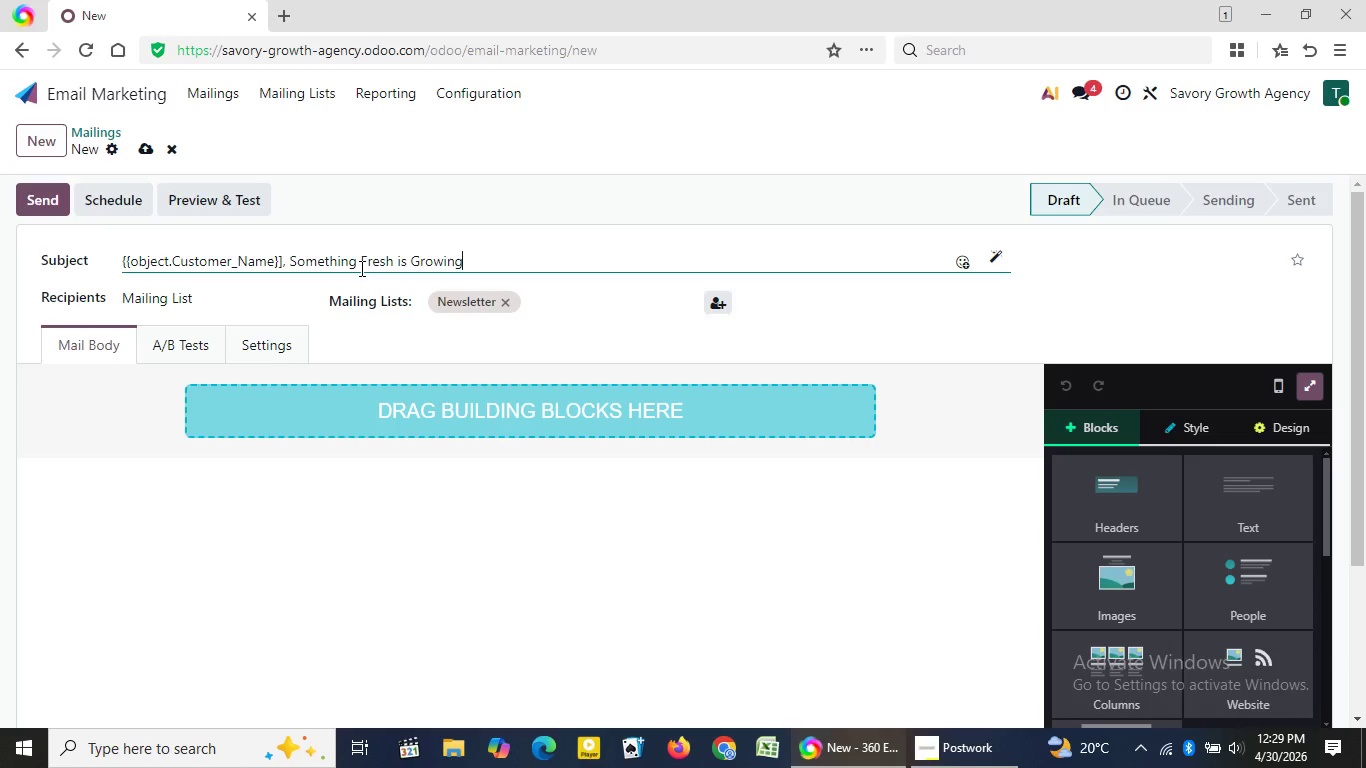 
key(Period)
 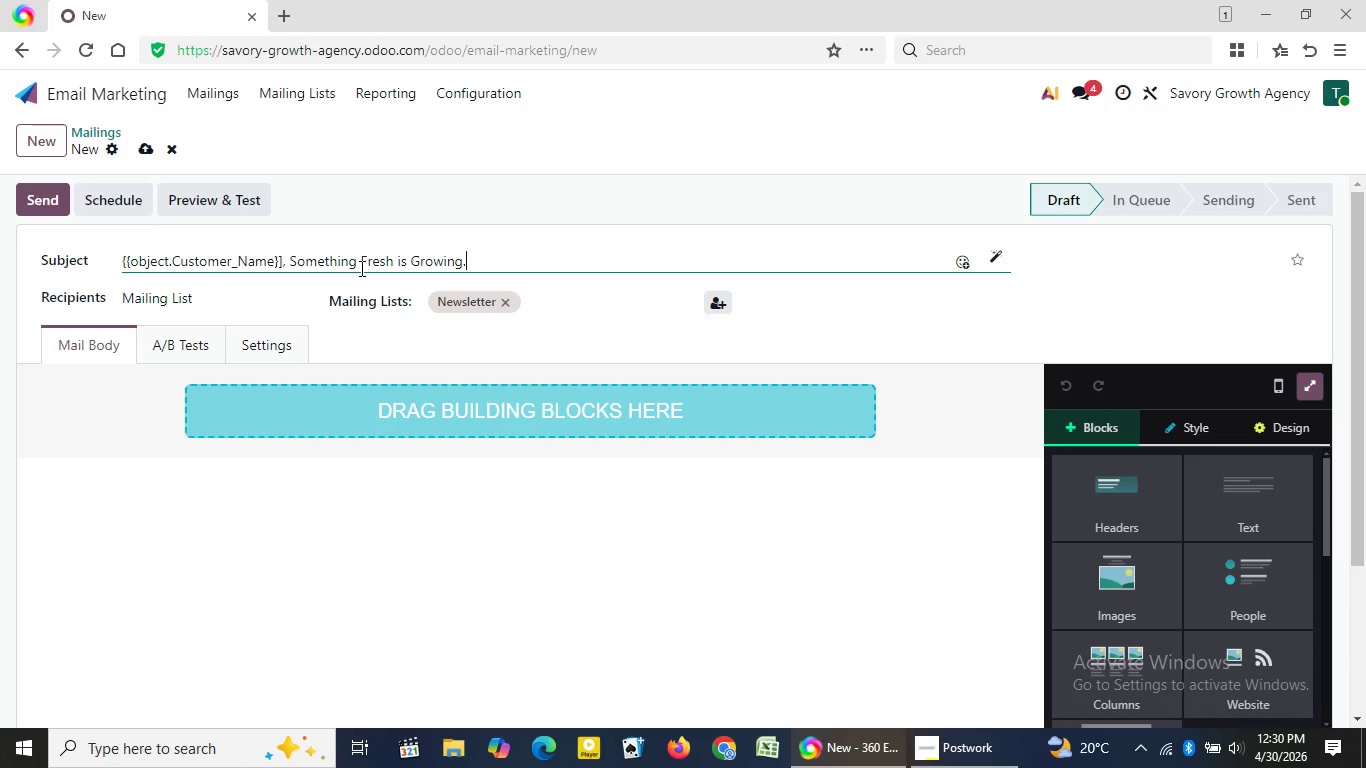 
wait(35.78)
 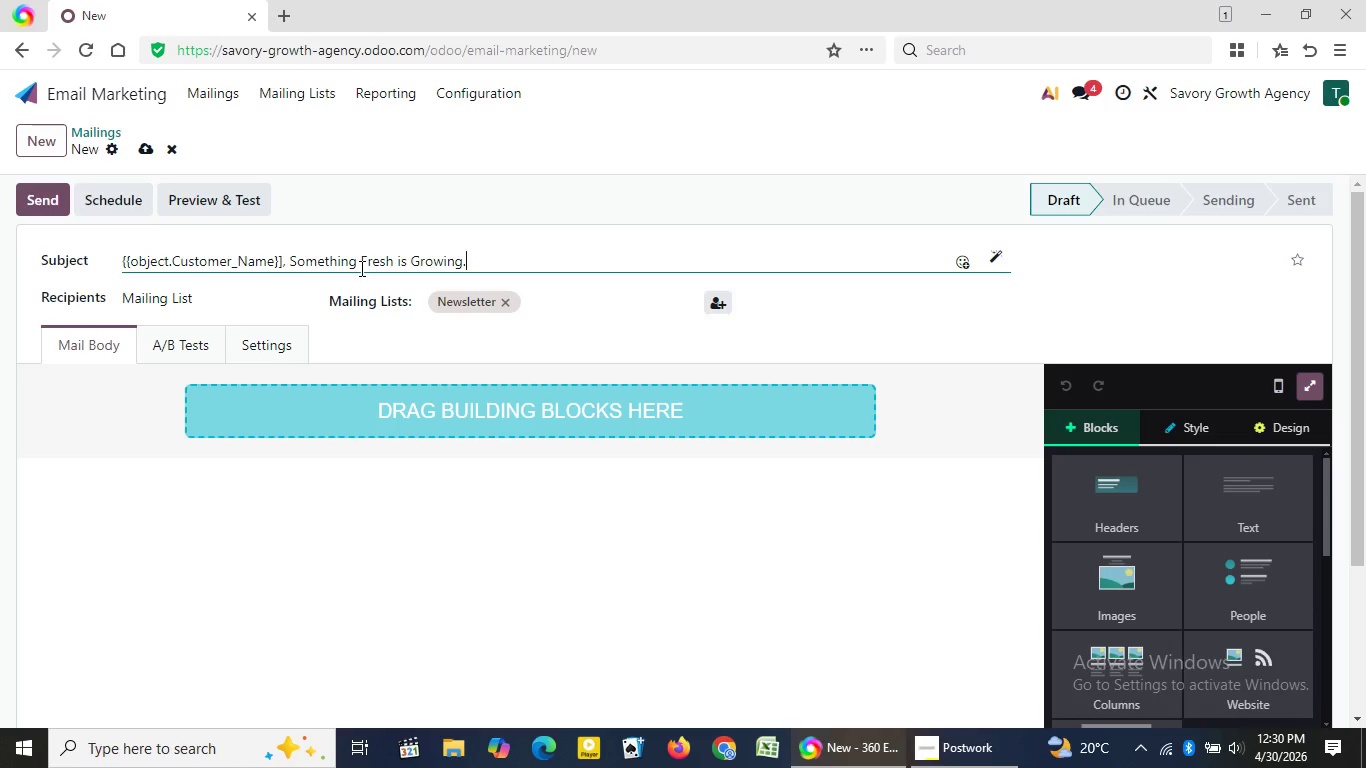 
left_click([1168, 593])
 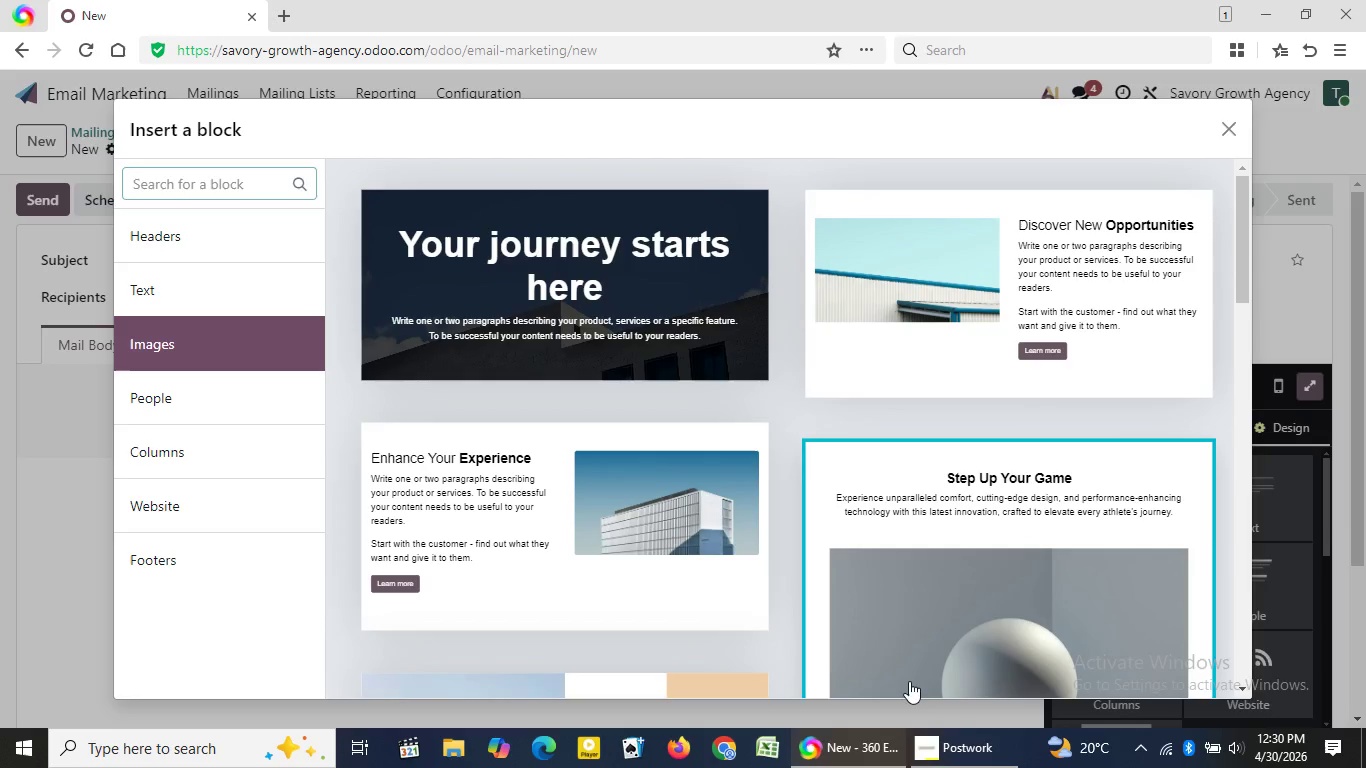 
wait(13.31)
 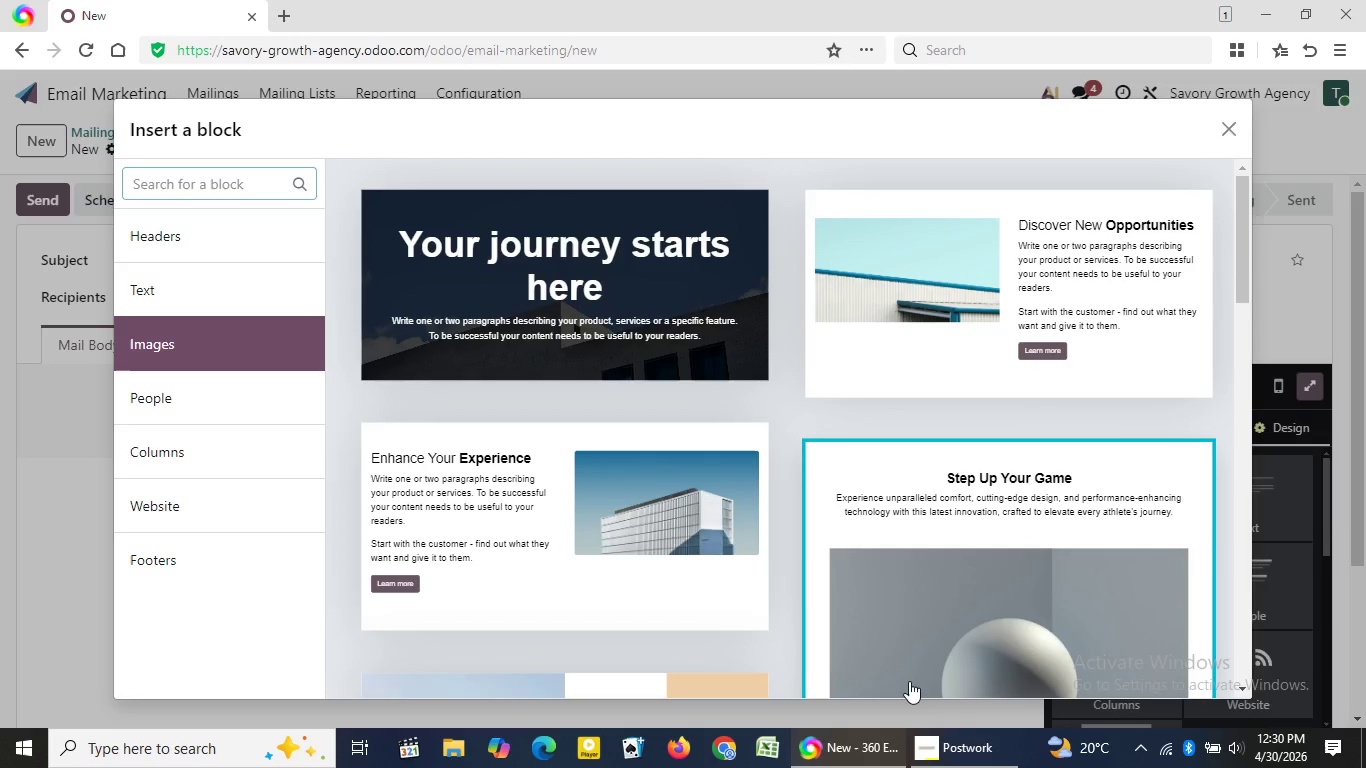 
left_click([1244, 335])
 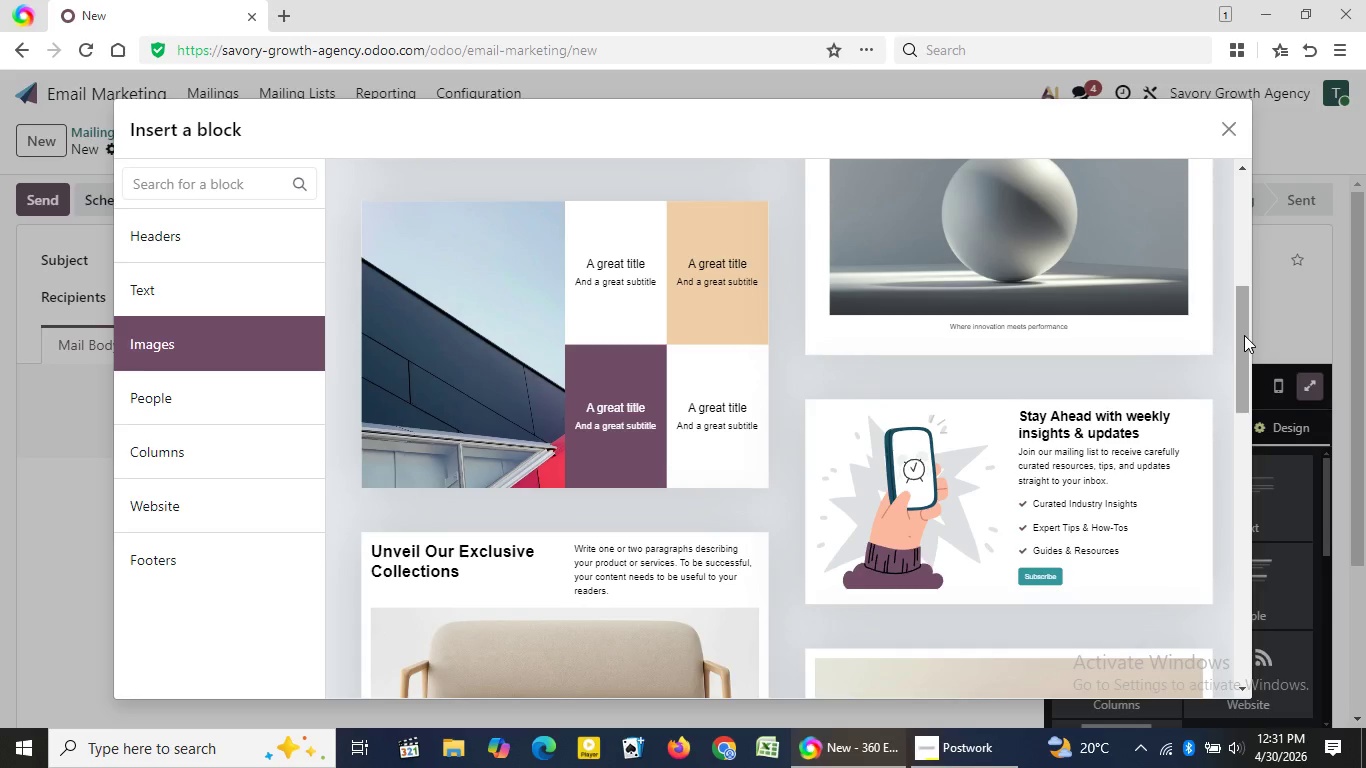 
wait(28.75)
 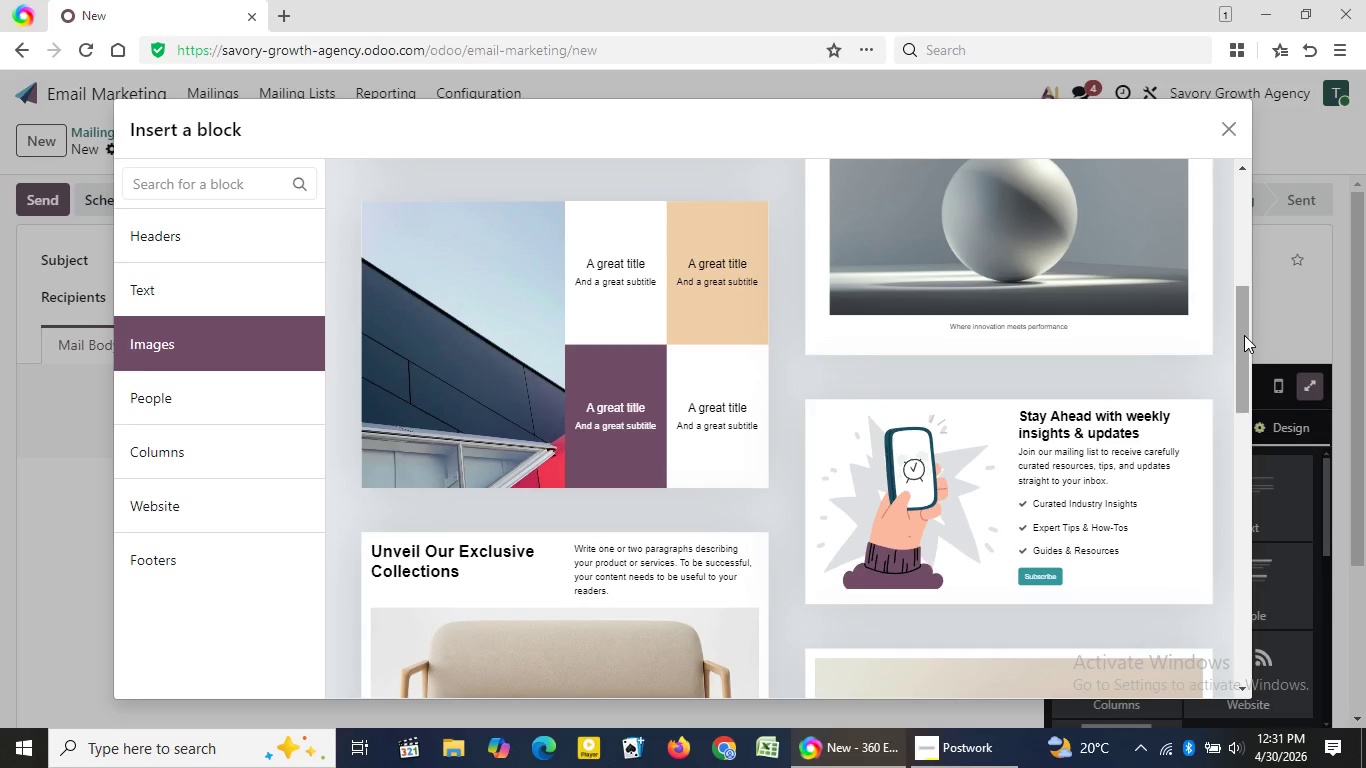 
left_click([1246, 417])
 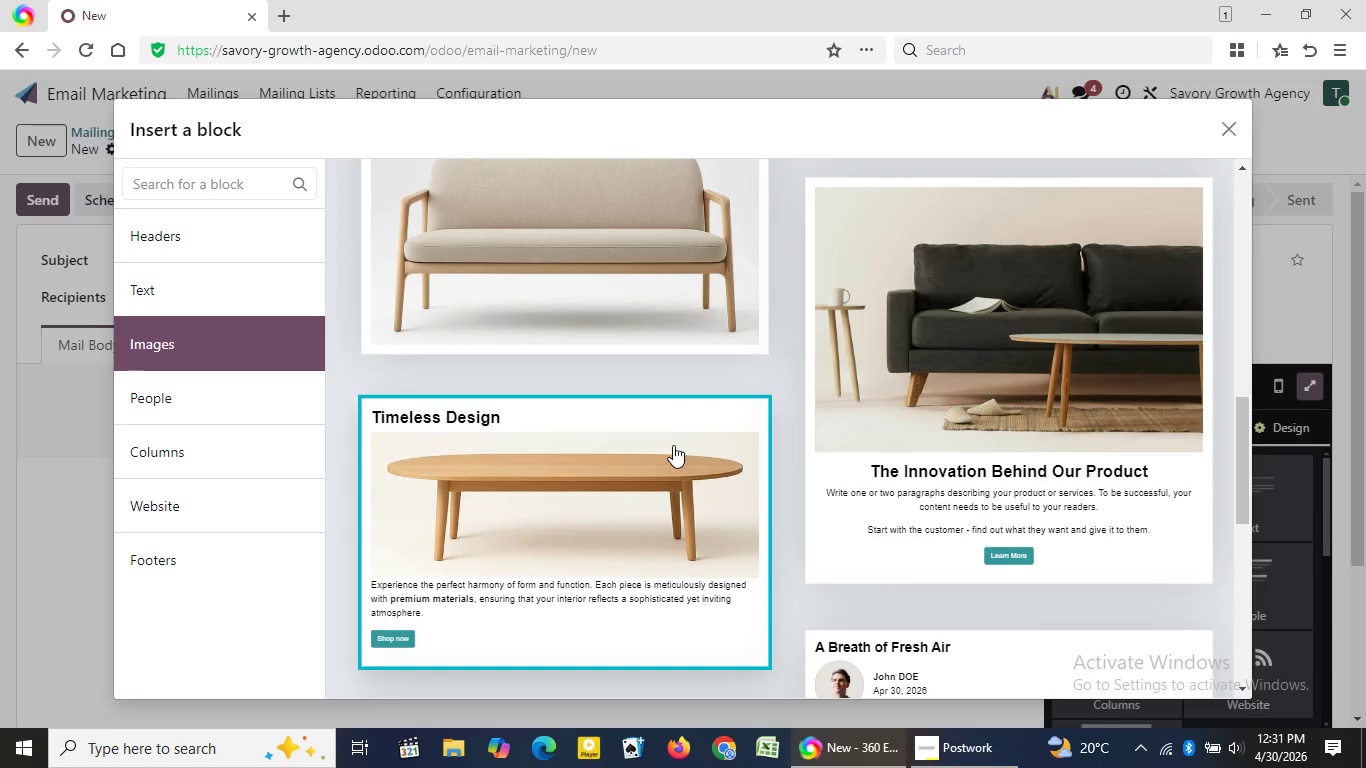 
left_click([673, 445])
 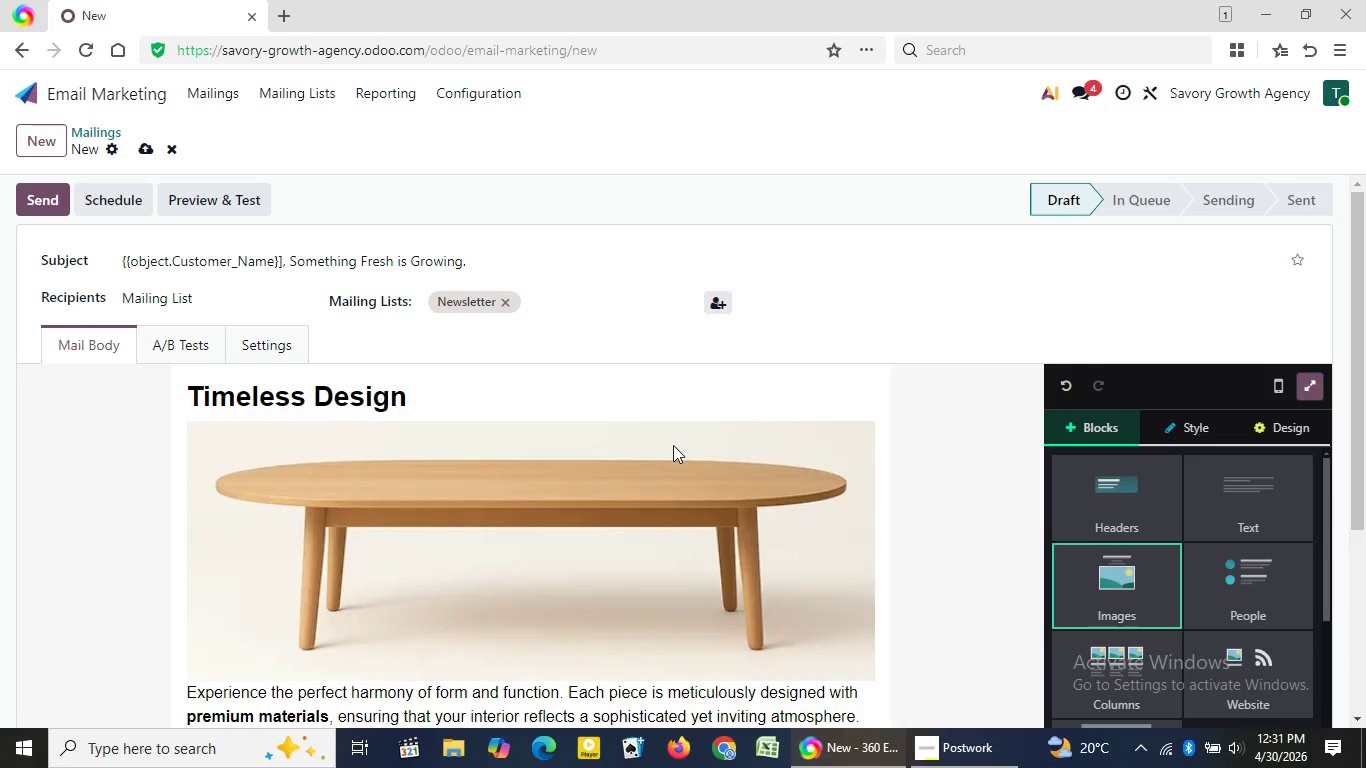 
wait(24.89)
 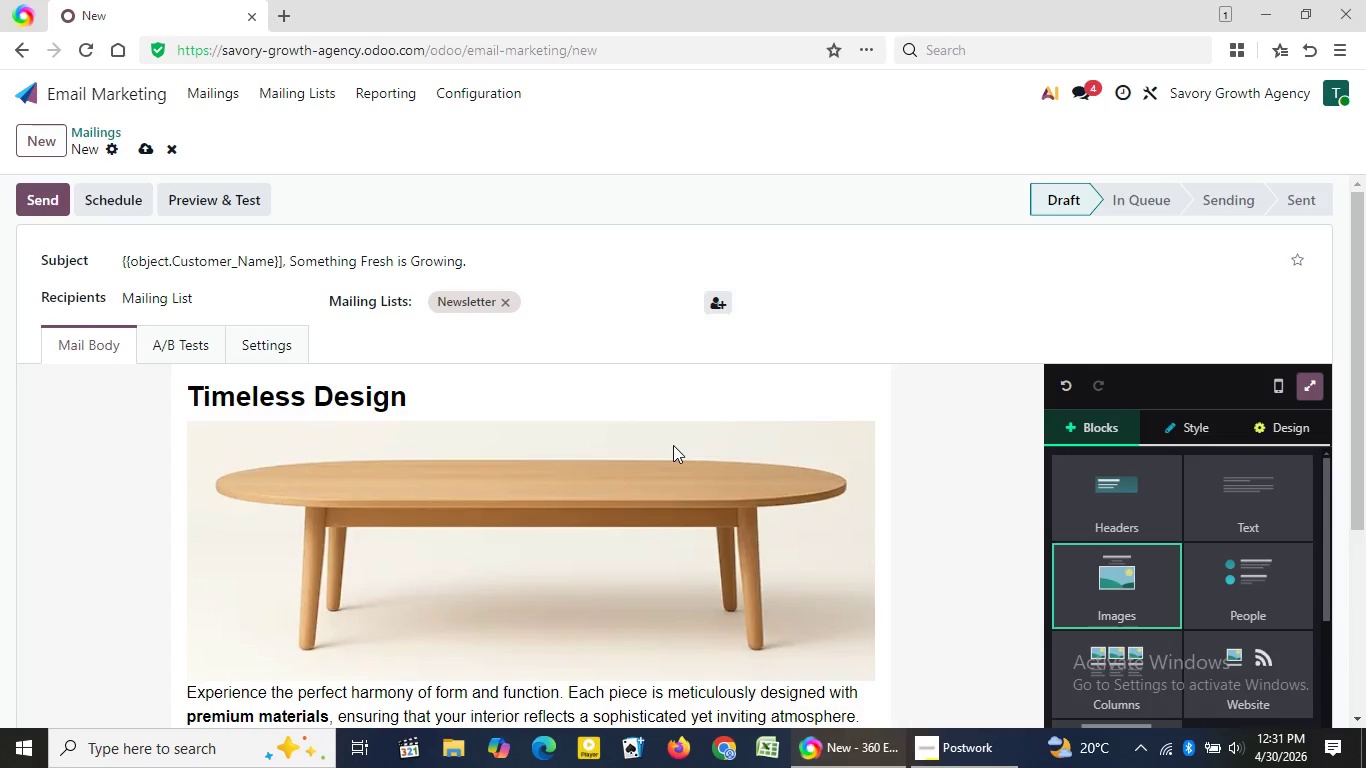 
left_click([451, 395])
 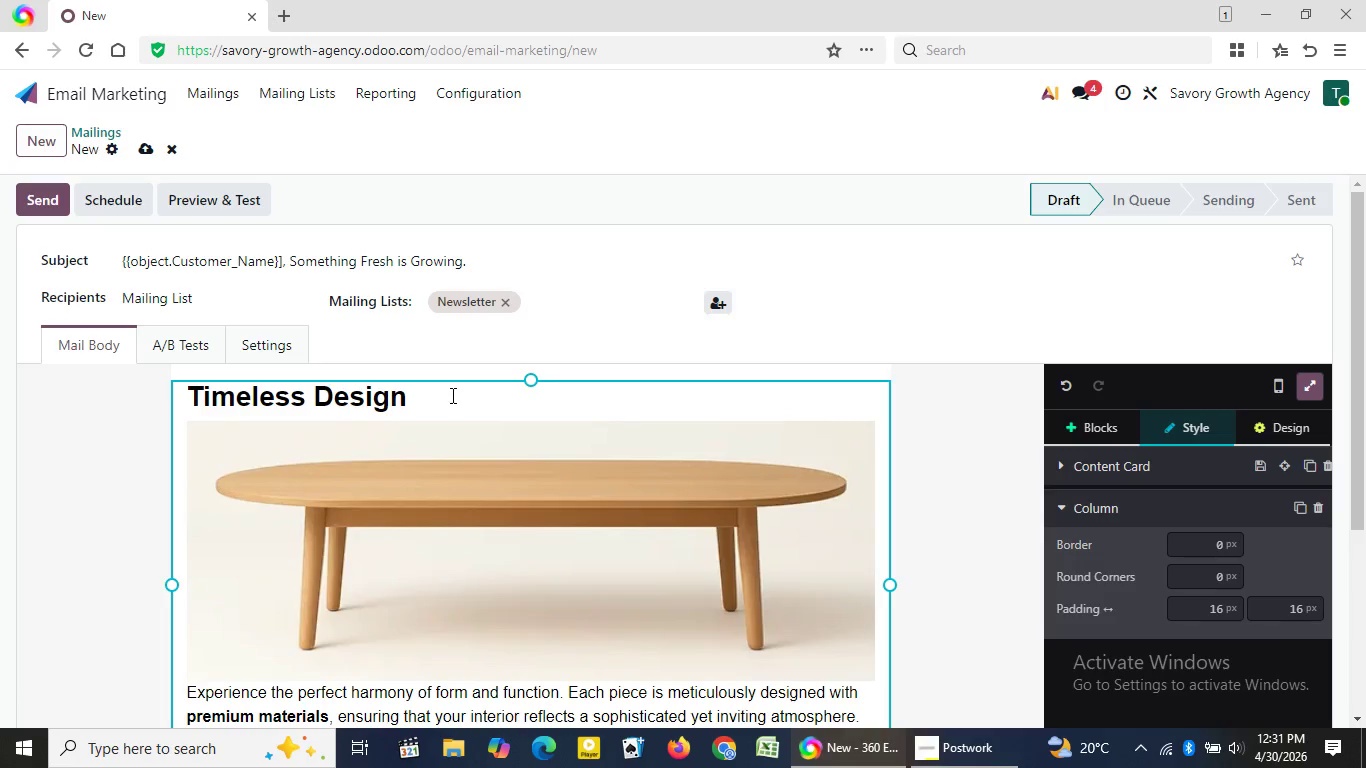 
key(Backspace)
key(Backspace)
key(Backspace)
key(Backspace)
key(Backspace)
key(Backspace)
key(Backspace)
key(Backspace)
key(Backspace)
key(Backspace)
key(Backspace)
key(Backspace)
key(Backspace)
key(Backspace)
key(Backspace)
type(S[p)
key(Backspace)
key(Backspace)
type(pri)
 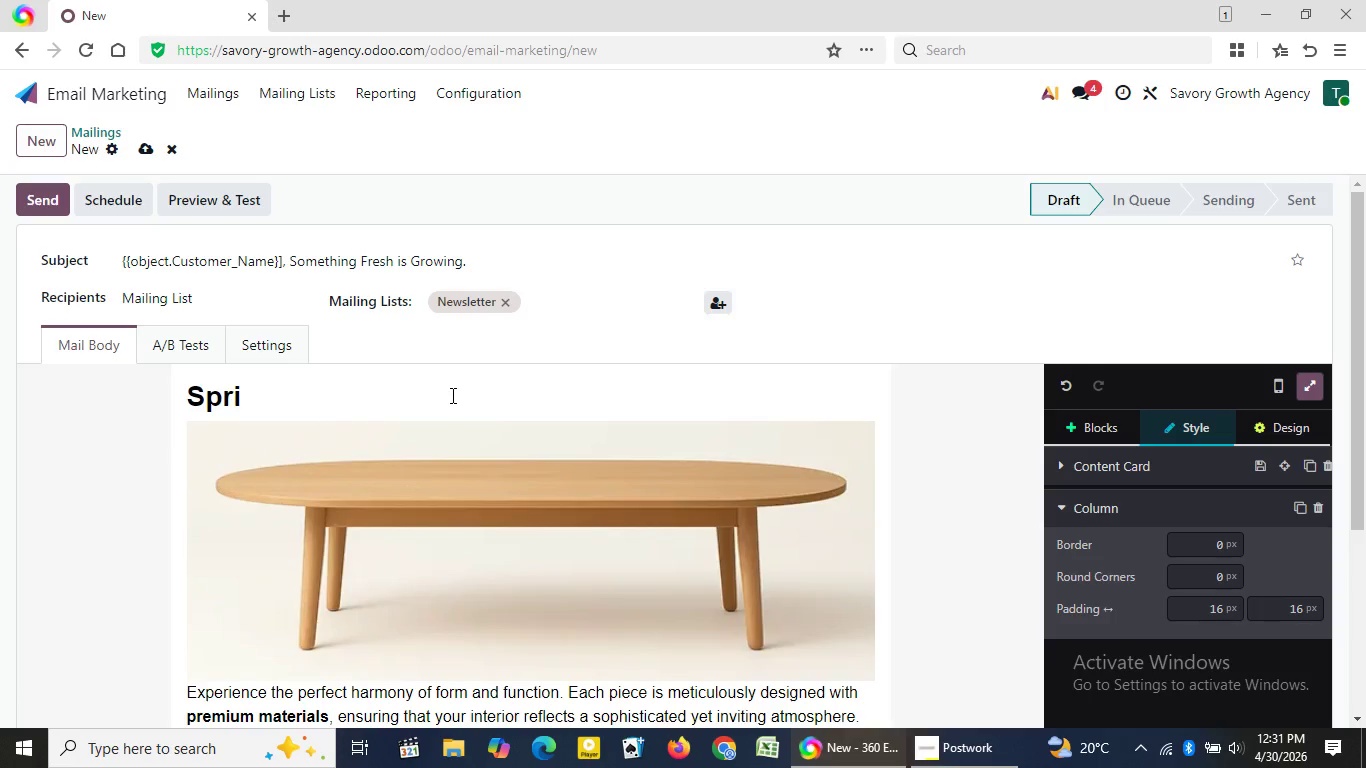 
wait(27.84)
 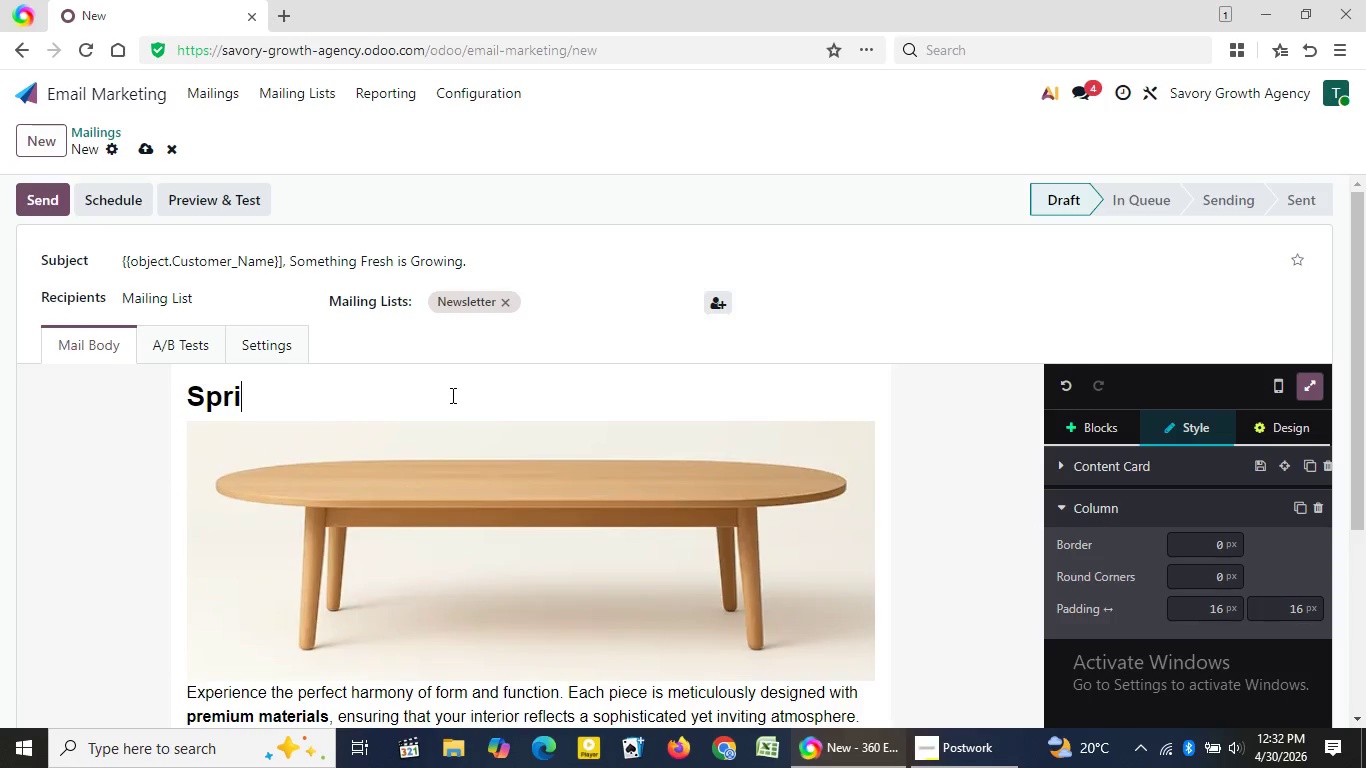 
type(ng is Arriving at Th)
 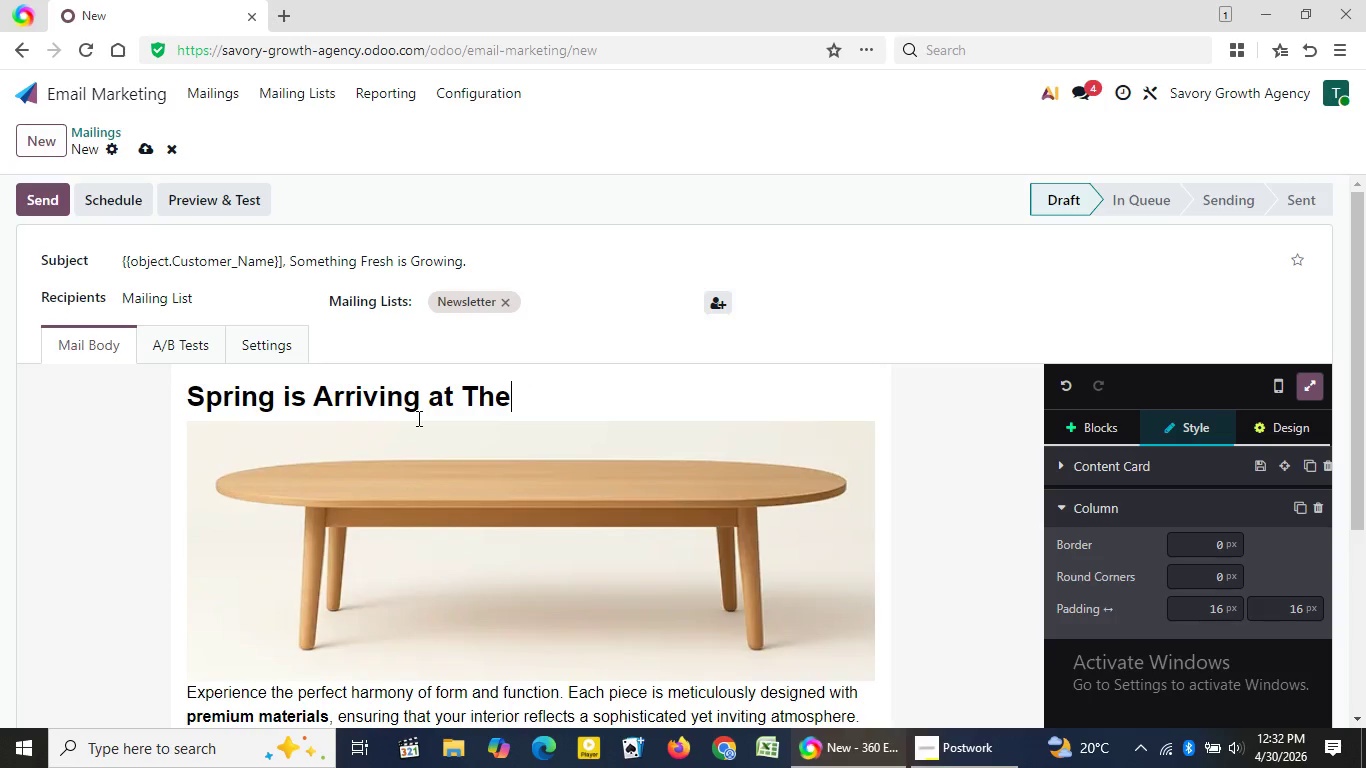 
 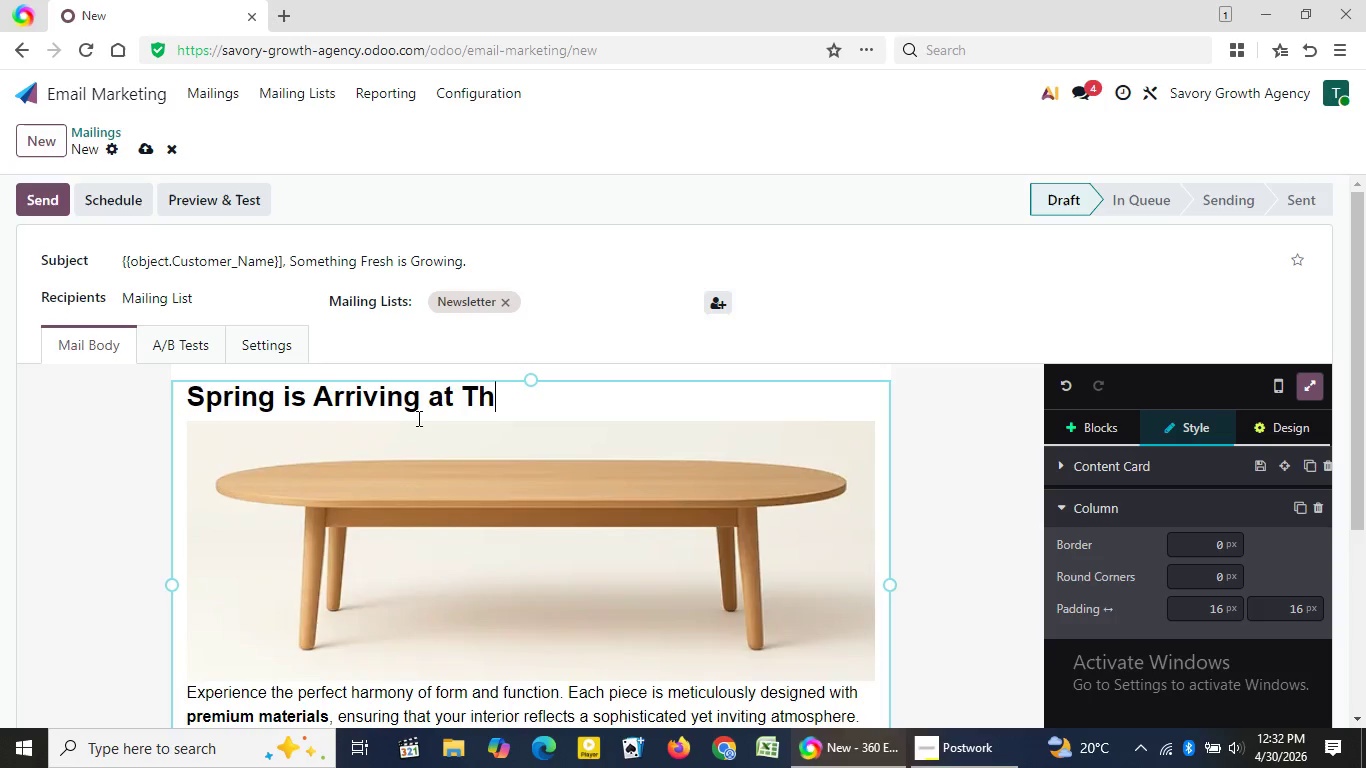 
type(e Hw)
key(Backspace)
type(ear)
 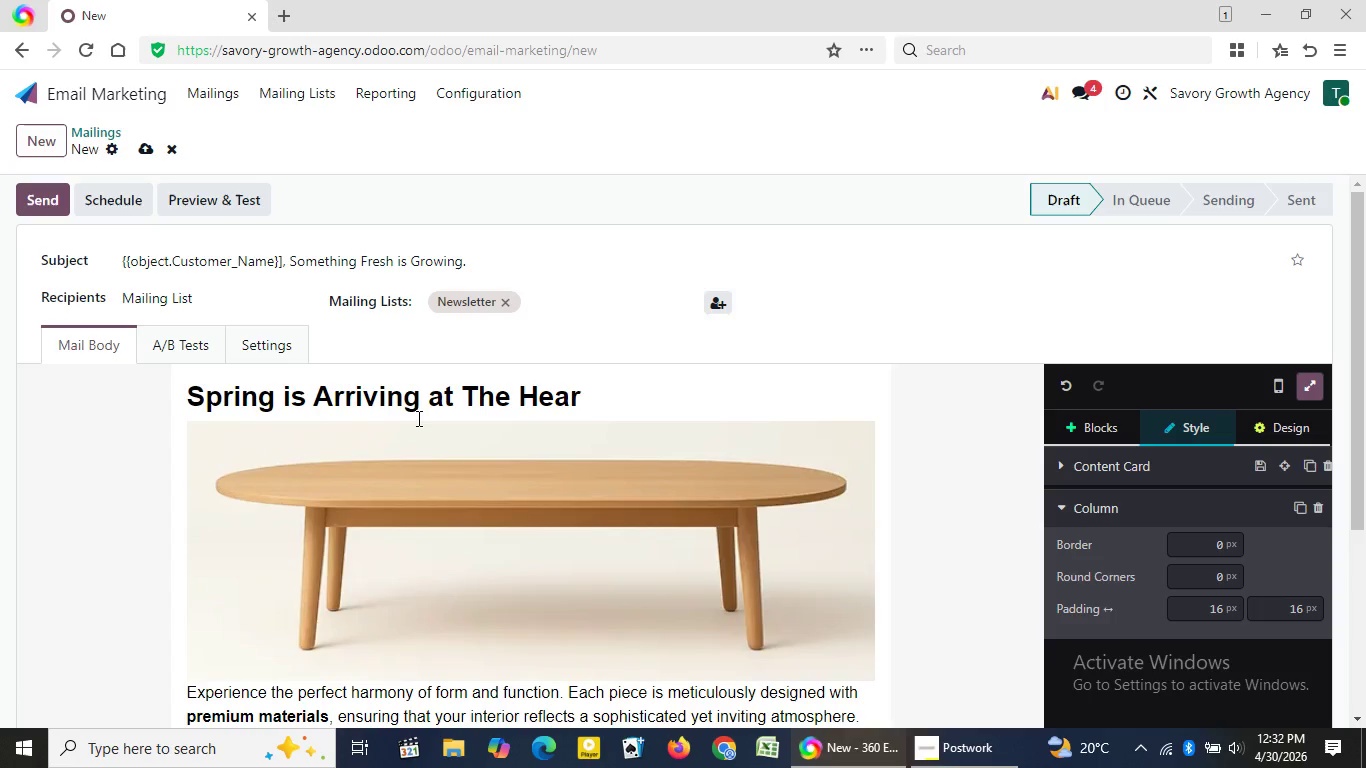 
type(th)
 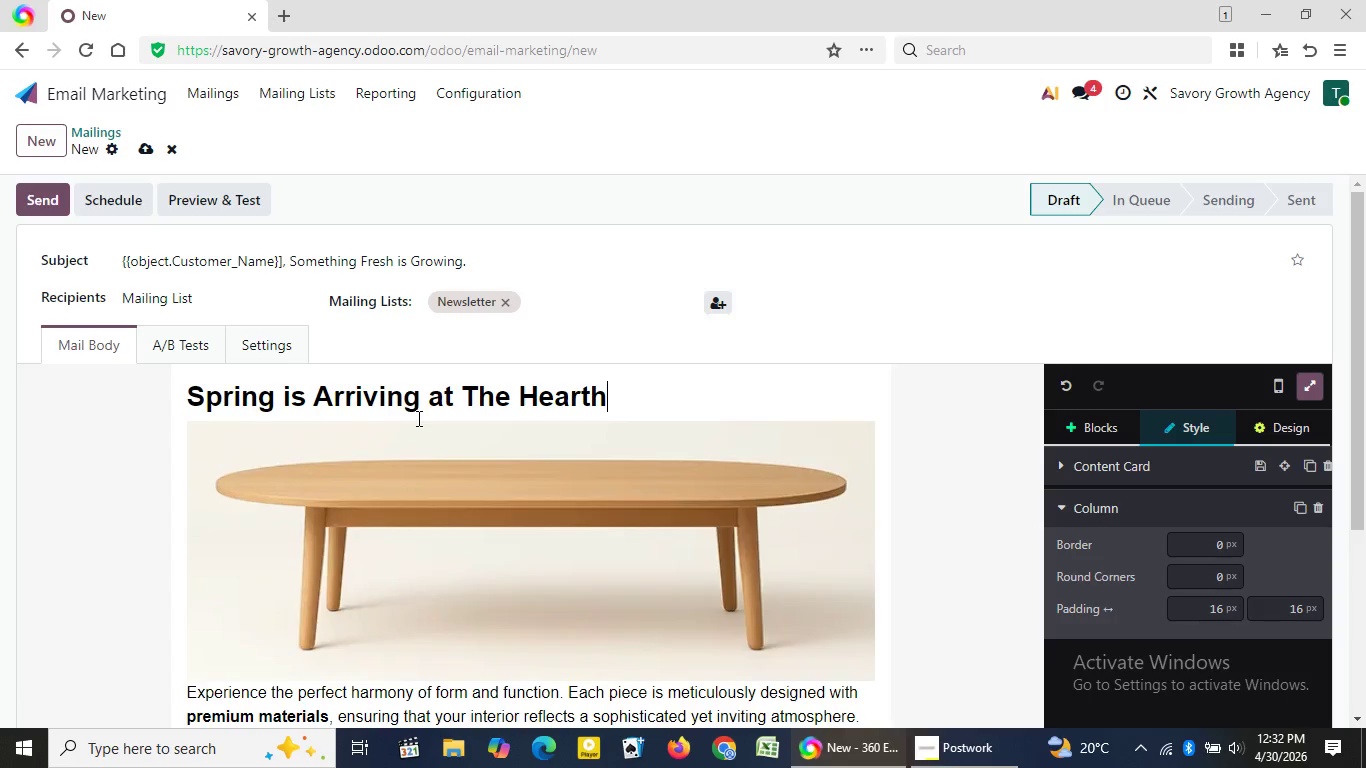 
key(Space)
 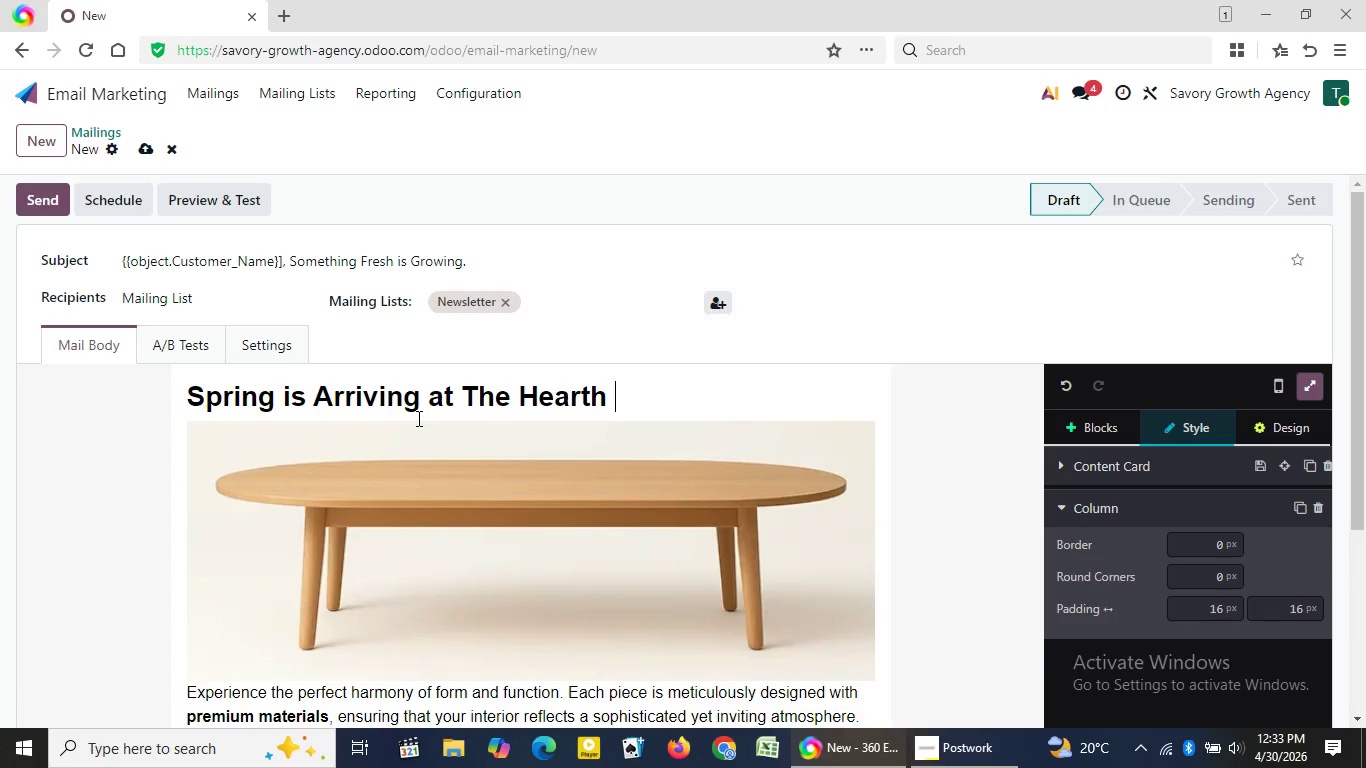 
hold_key(key=ShiftLeft, duration=1.52)
 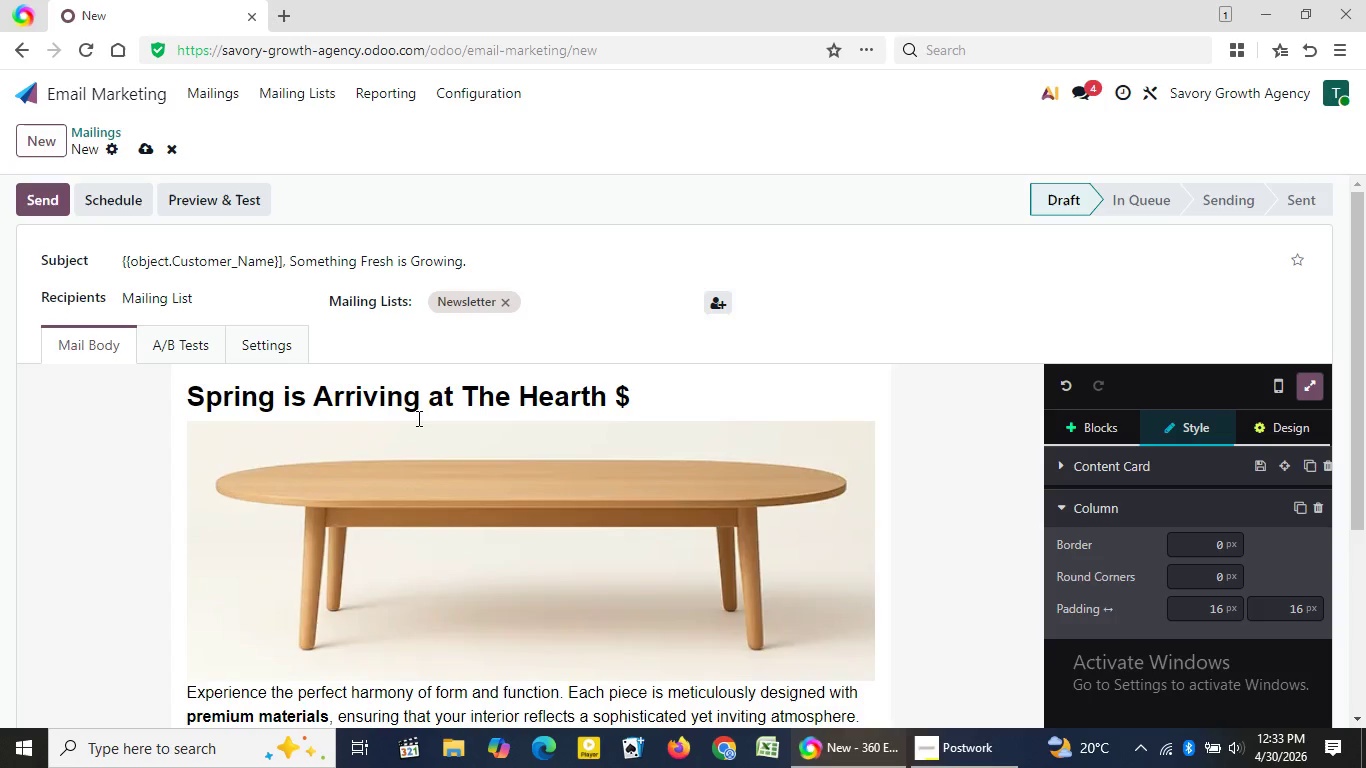 
key(Shift+4)
 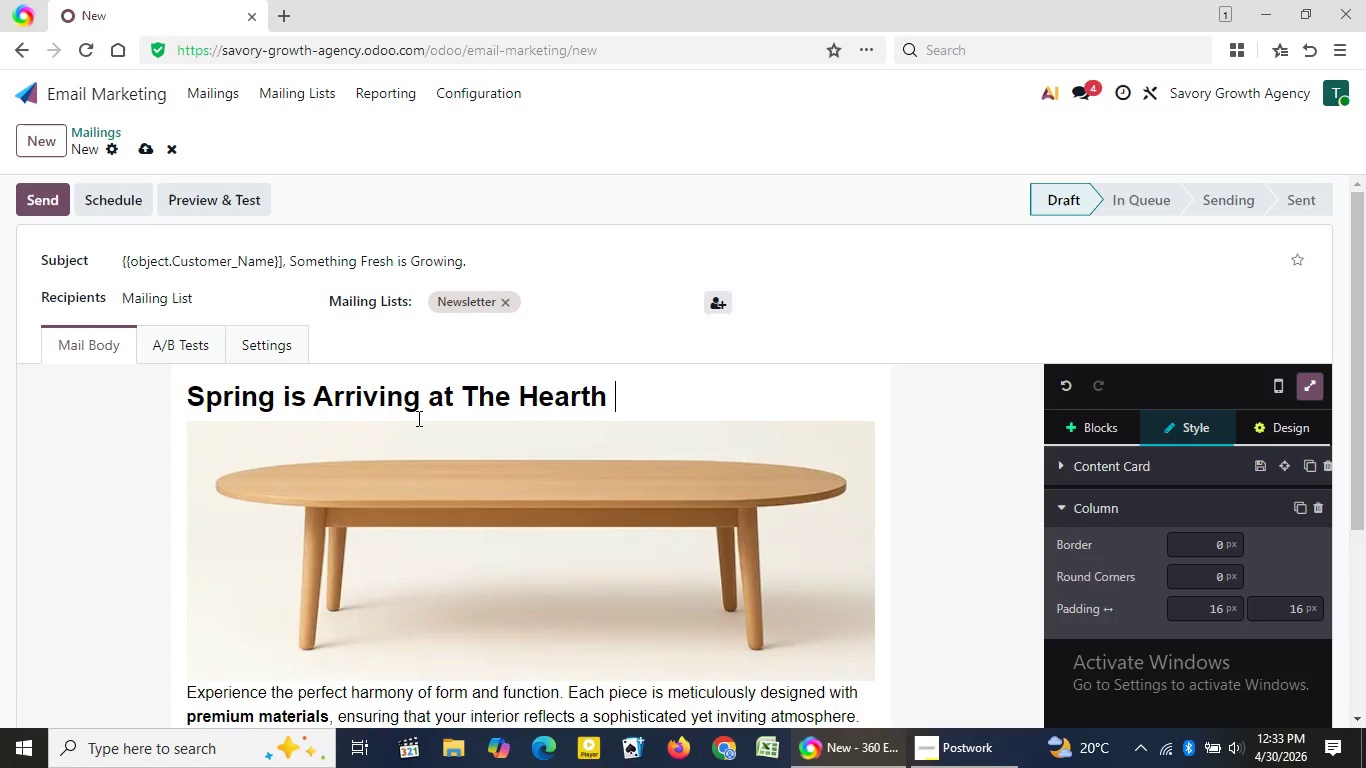 
key(Backspace)
 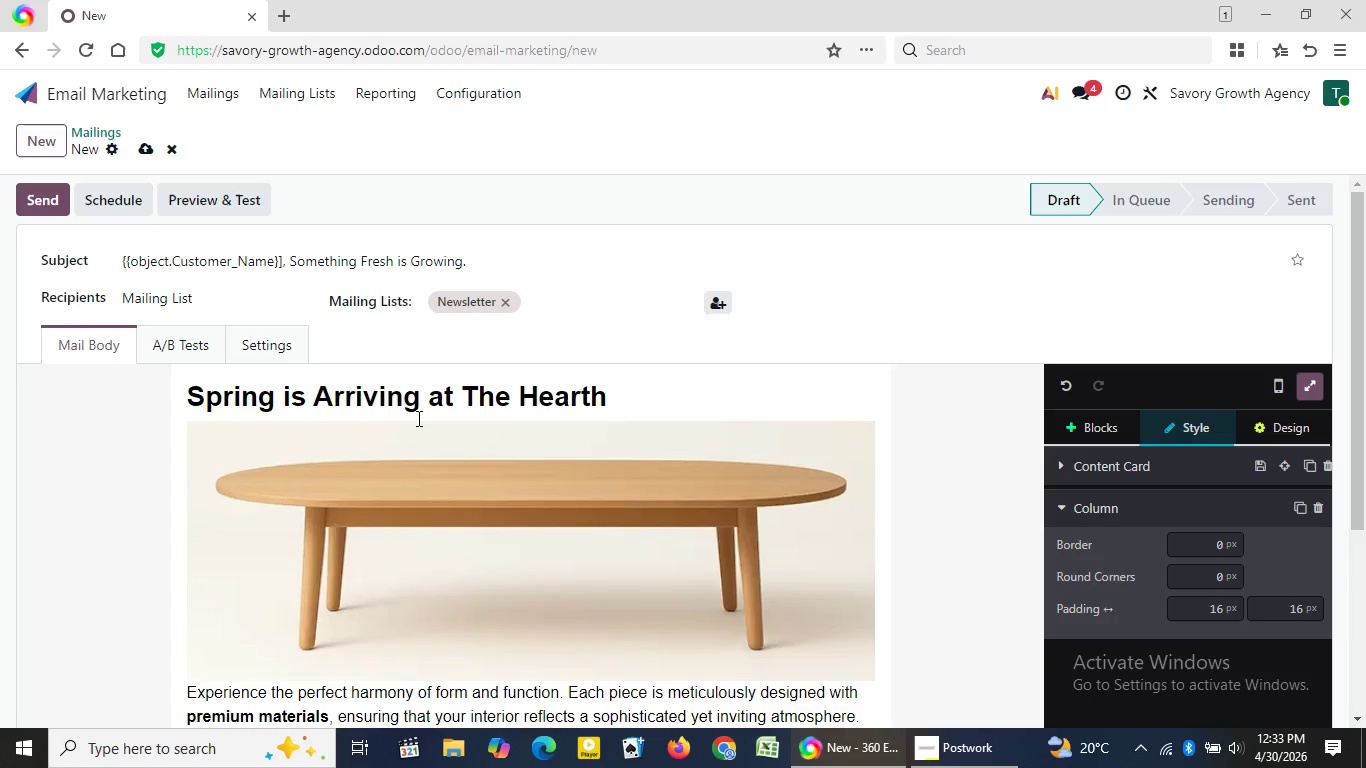 
wait(5.09)
 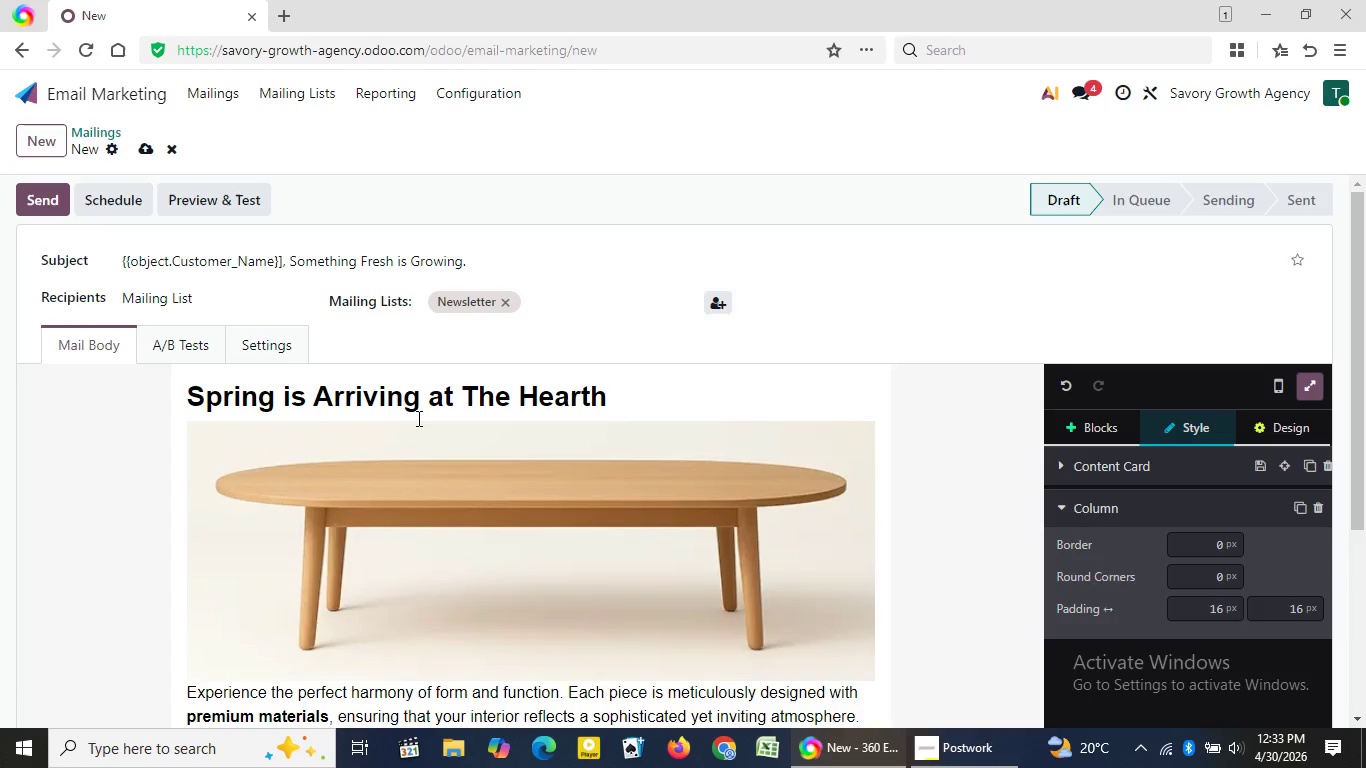 
type(& Hoe)
 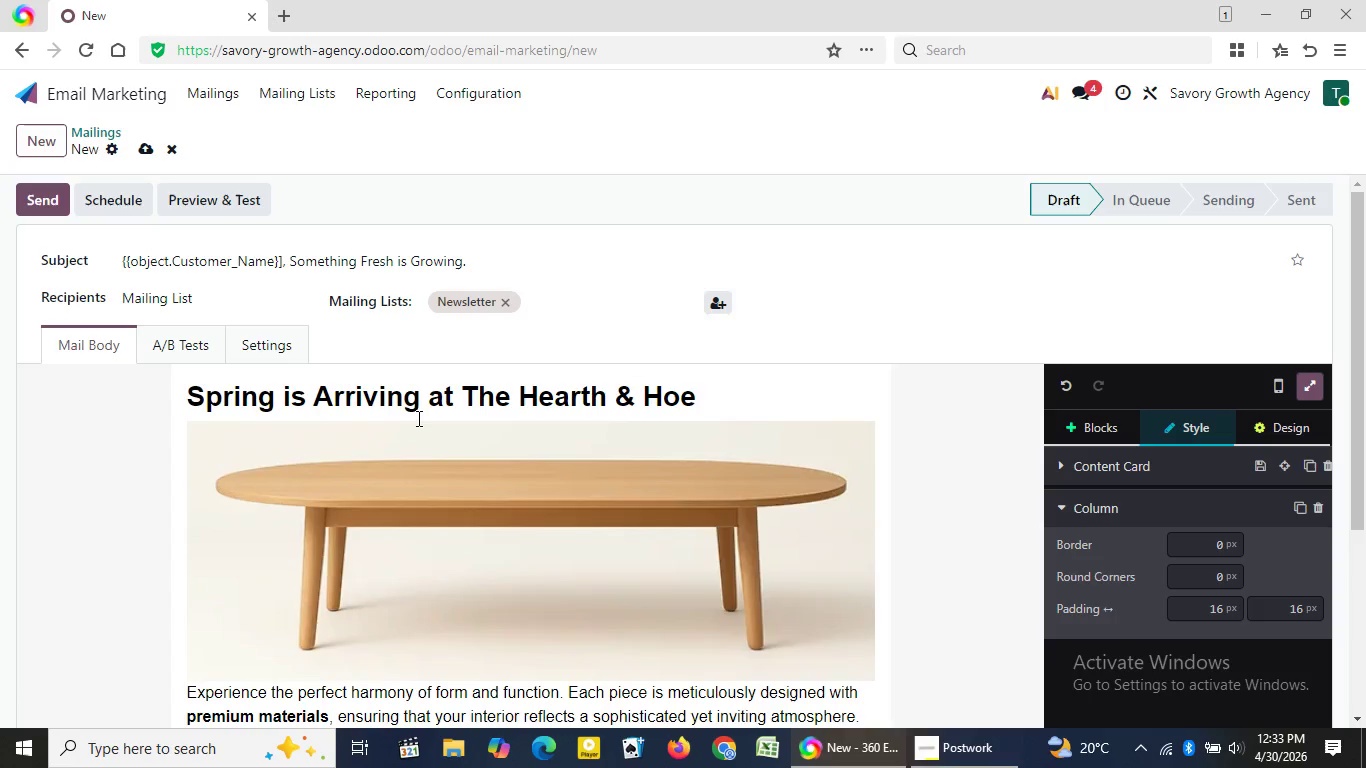 
wait(14.92)
 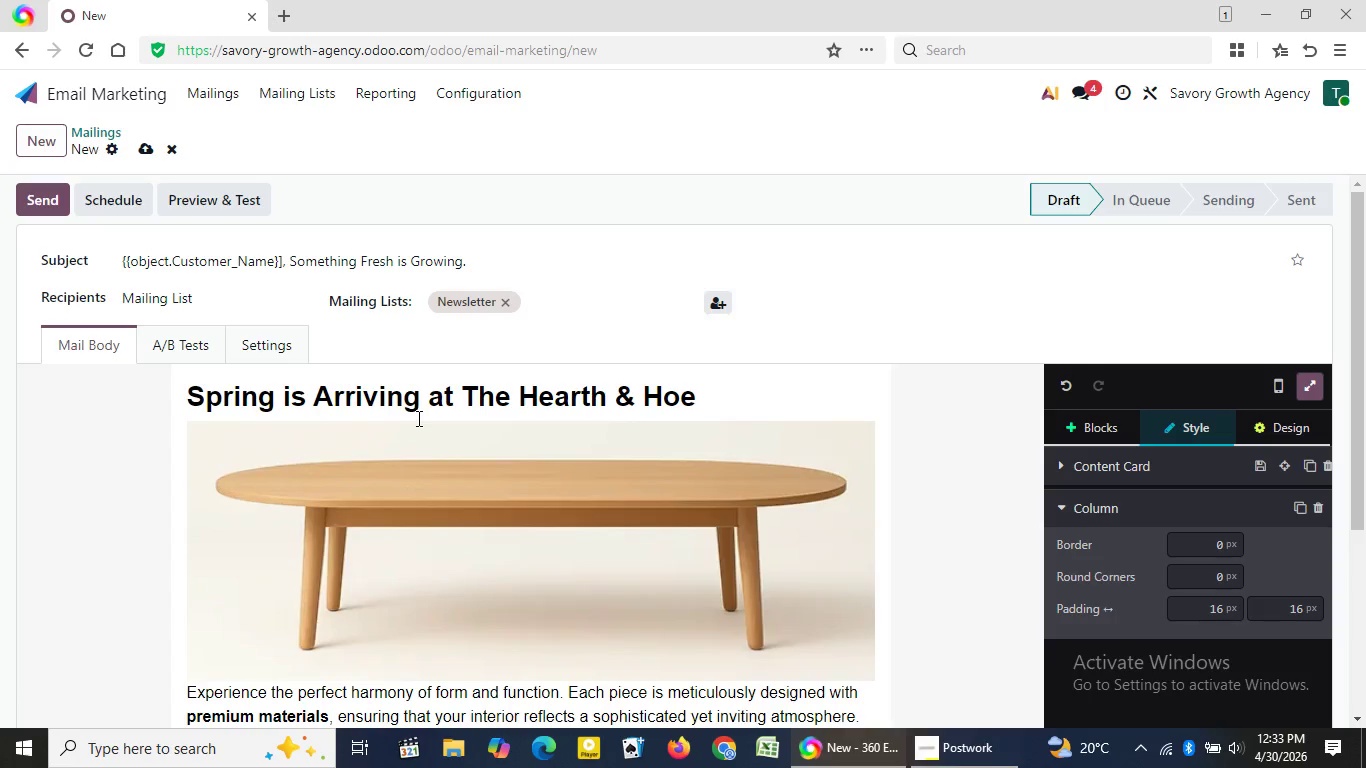 
left_click([1365, 546])
 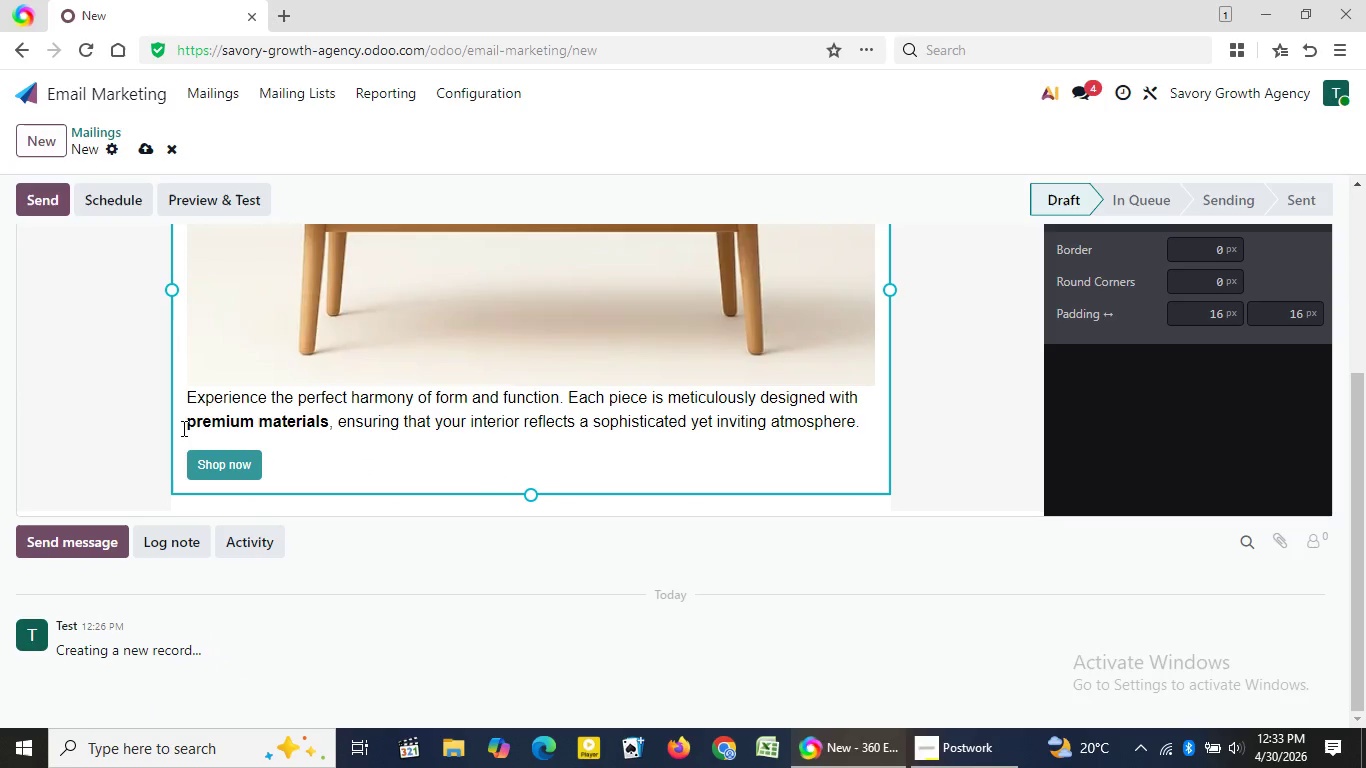 
wait(5.92)
 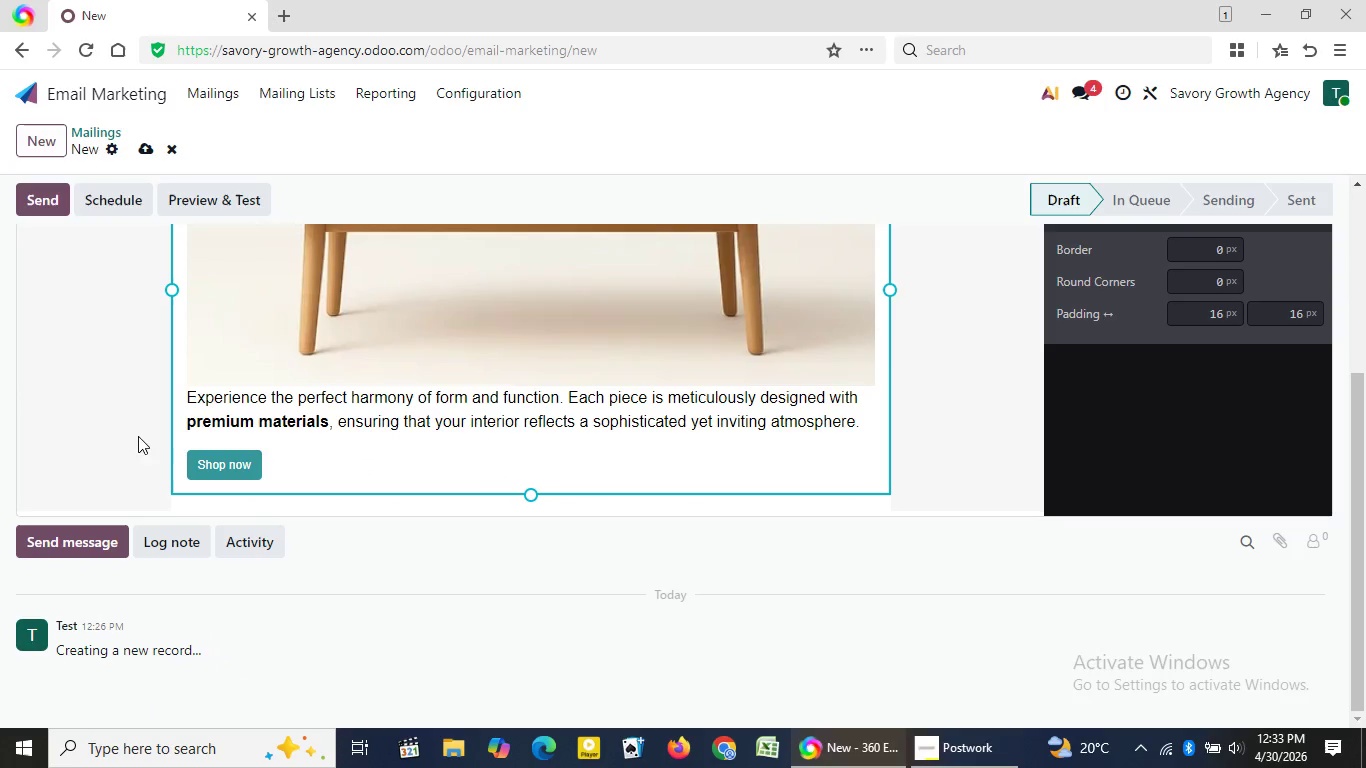 
left_click_drag(start_coordinate=[182, 428], to_coordinate=[258, 475])
 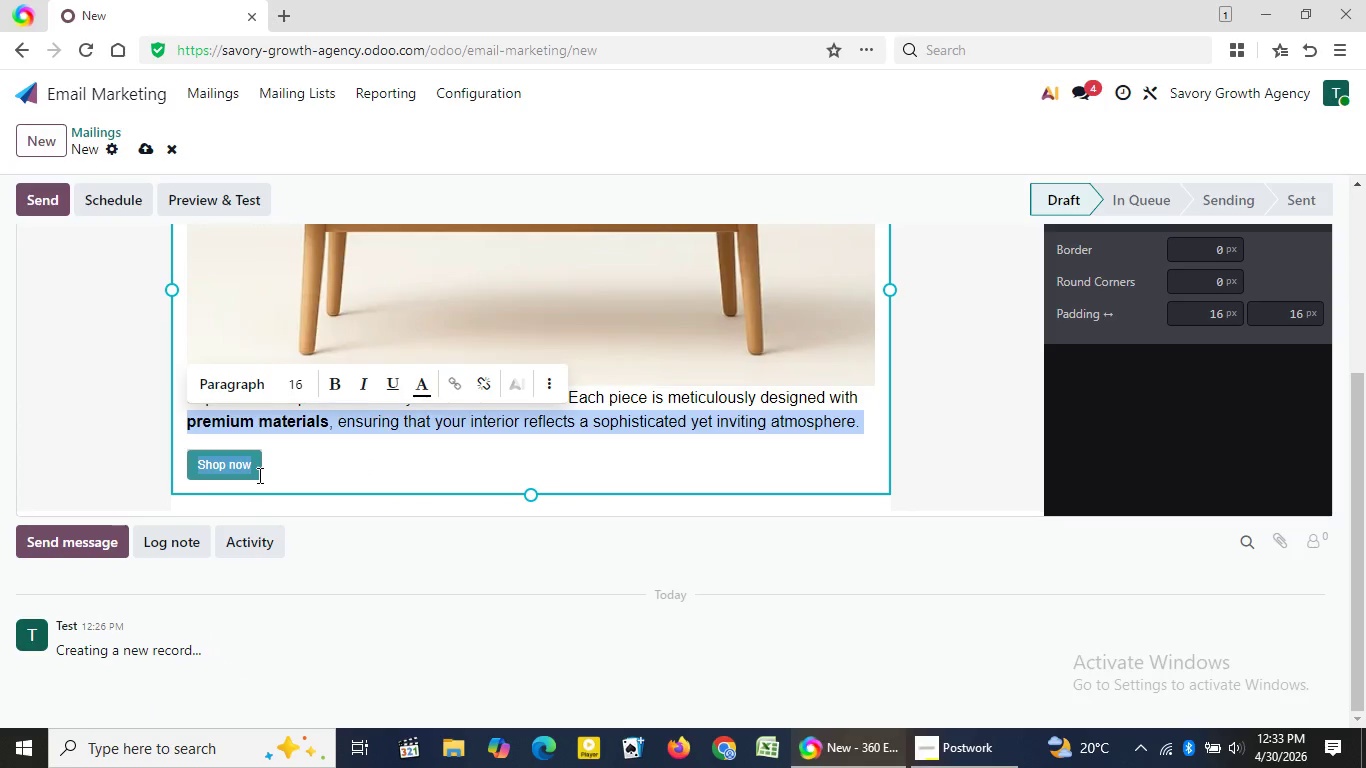 
key(Backspace)
 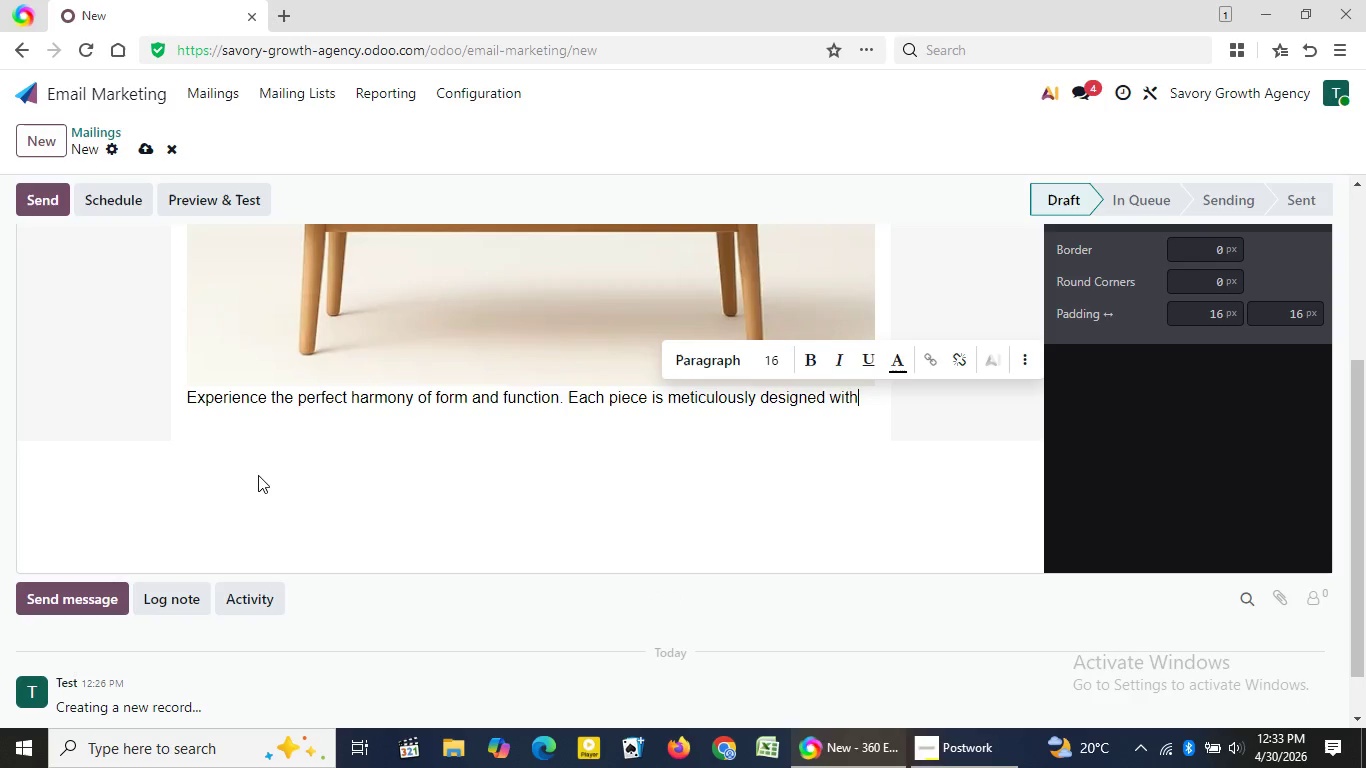 
key(Backspace)
 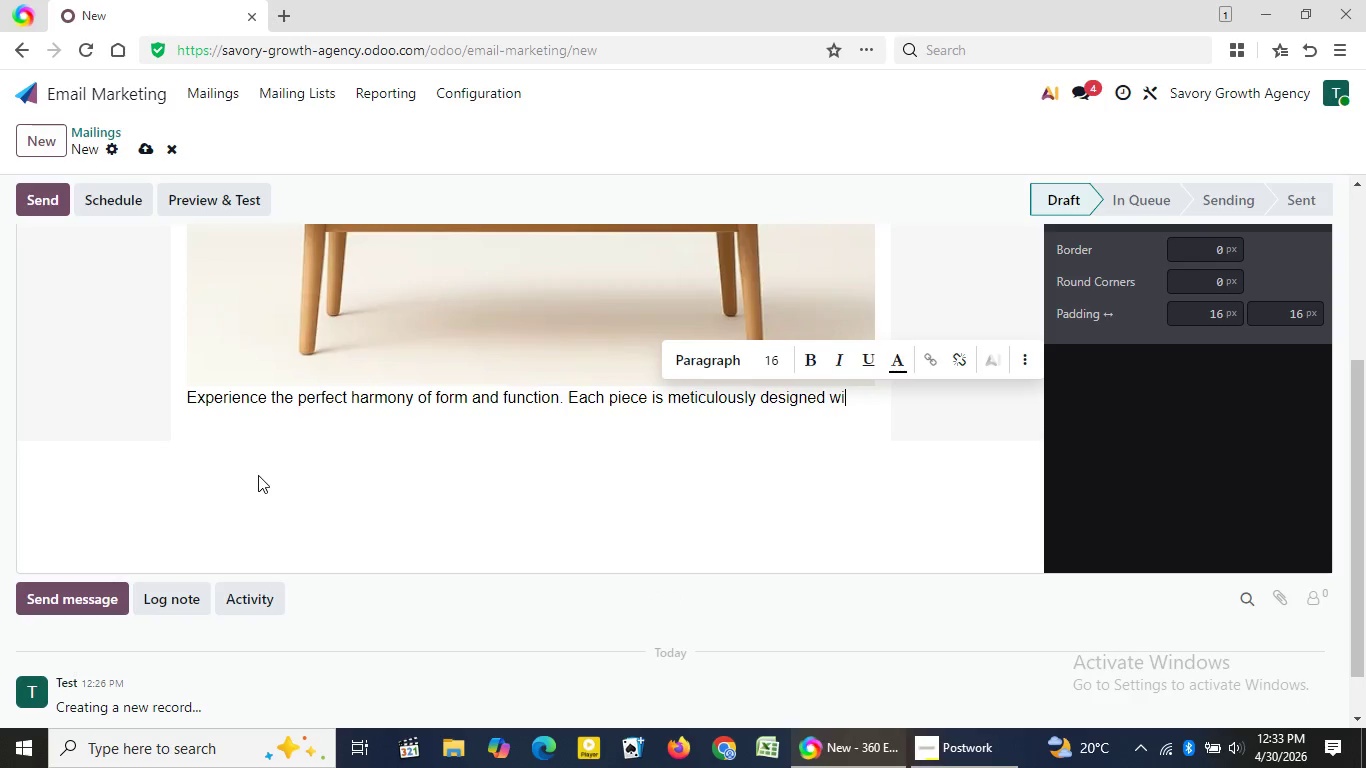 
key(Backspace)
 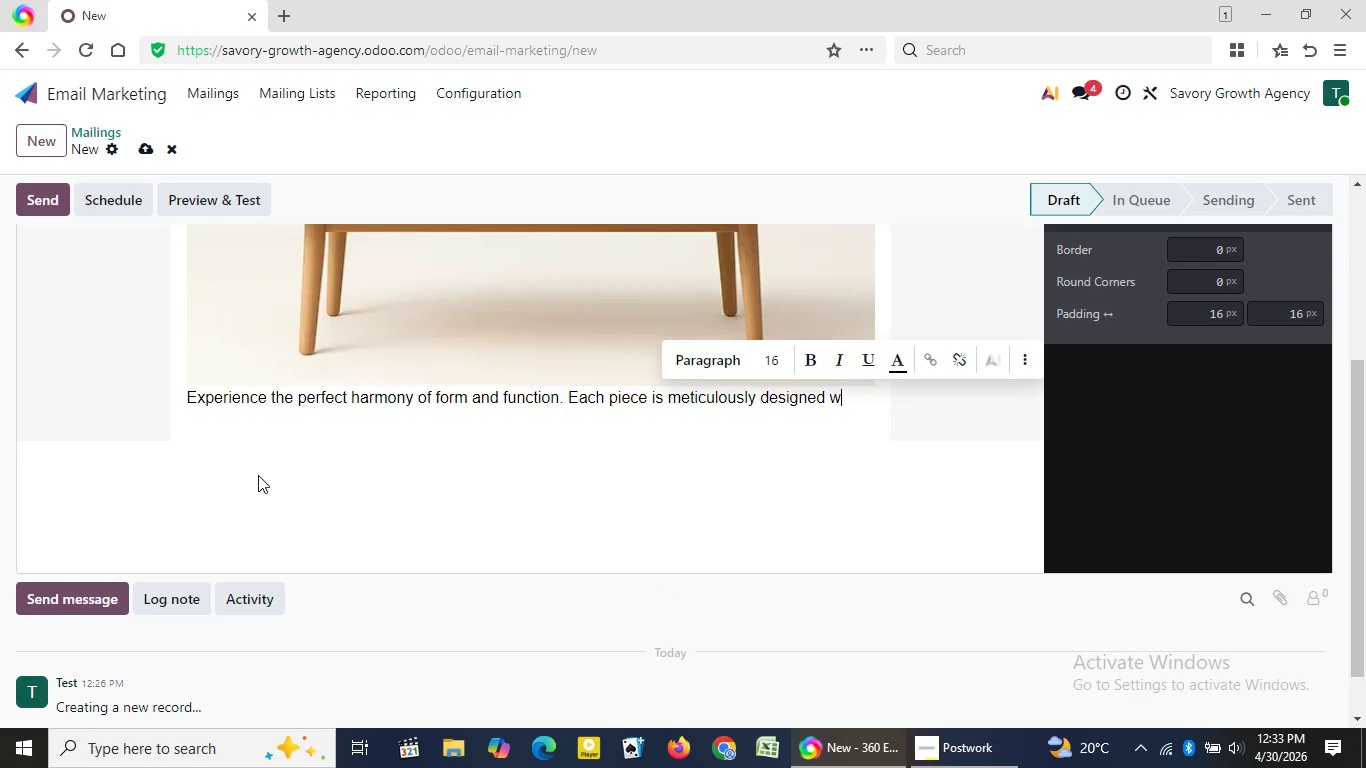 
key(Backspace)
 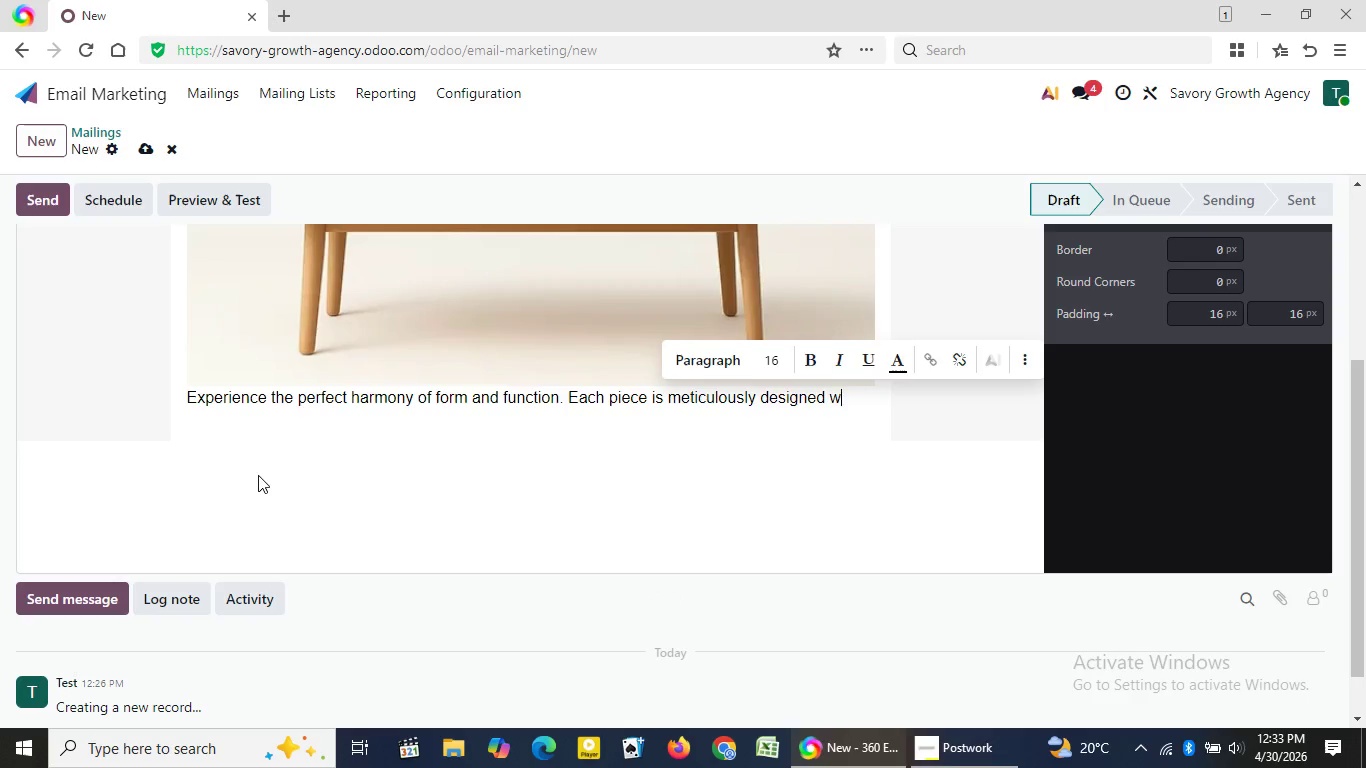 
key(Backspace)
 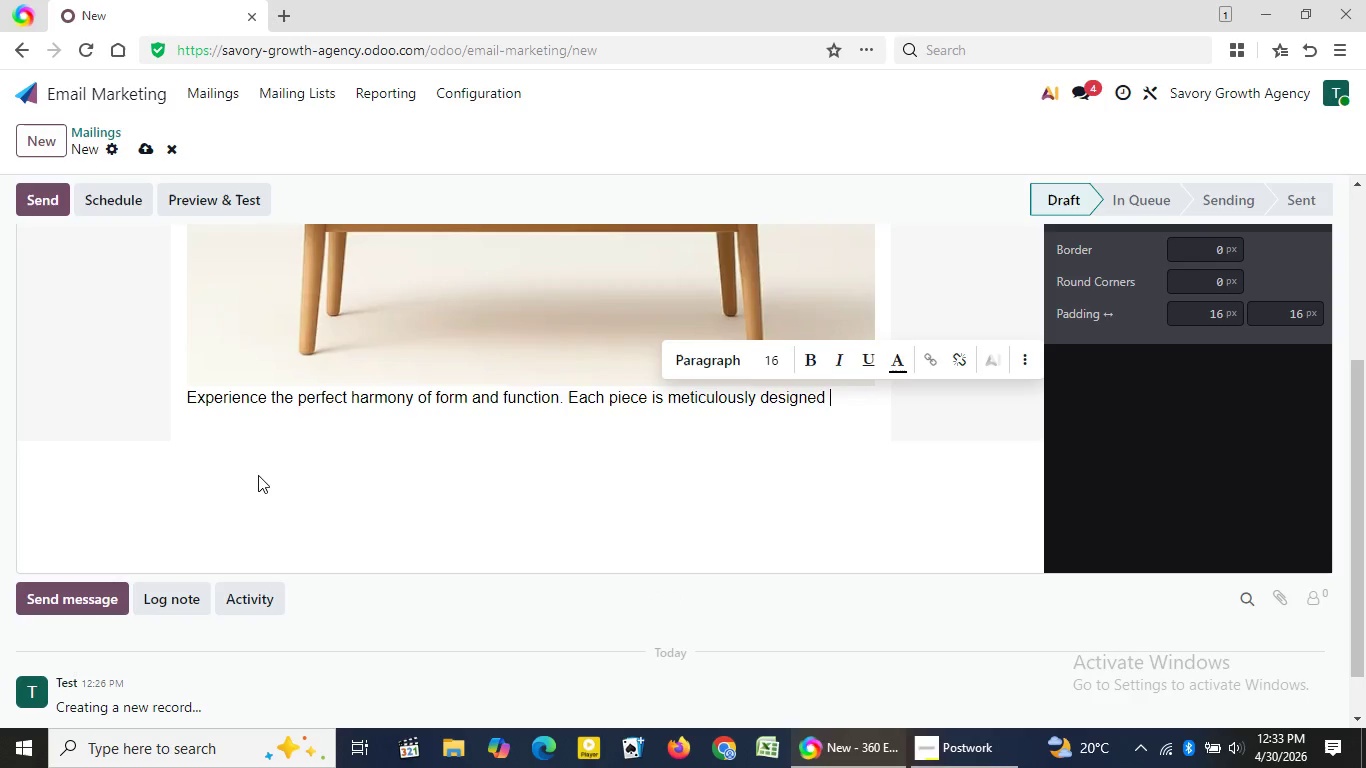 
key(Backspace)
 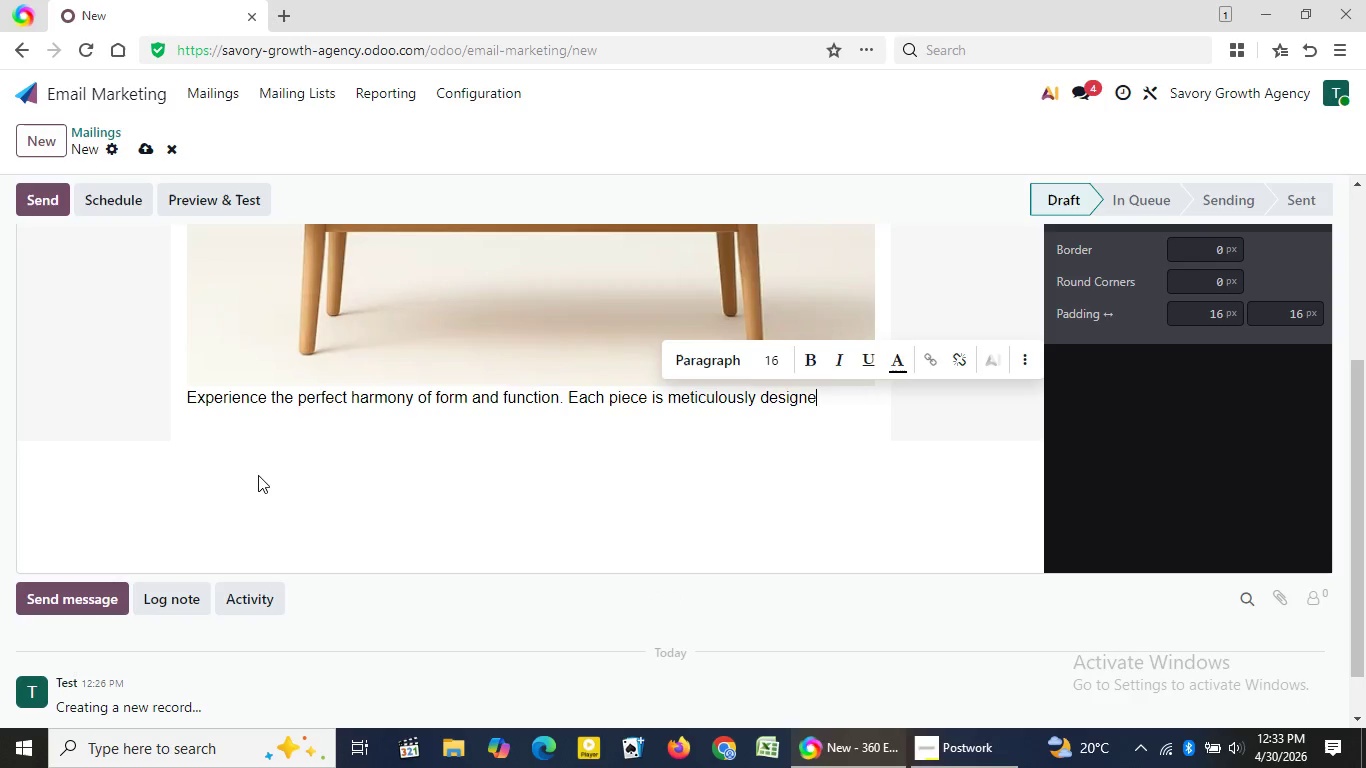 
key(Backspace)
 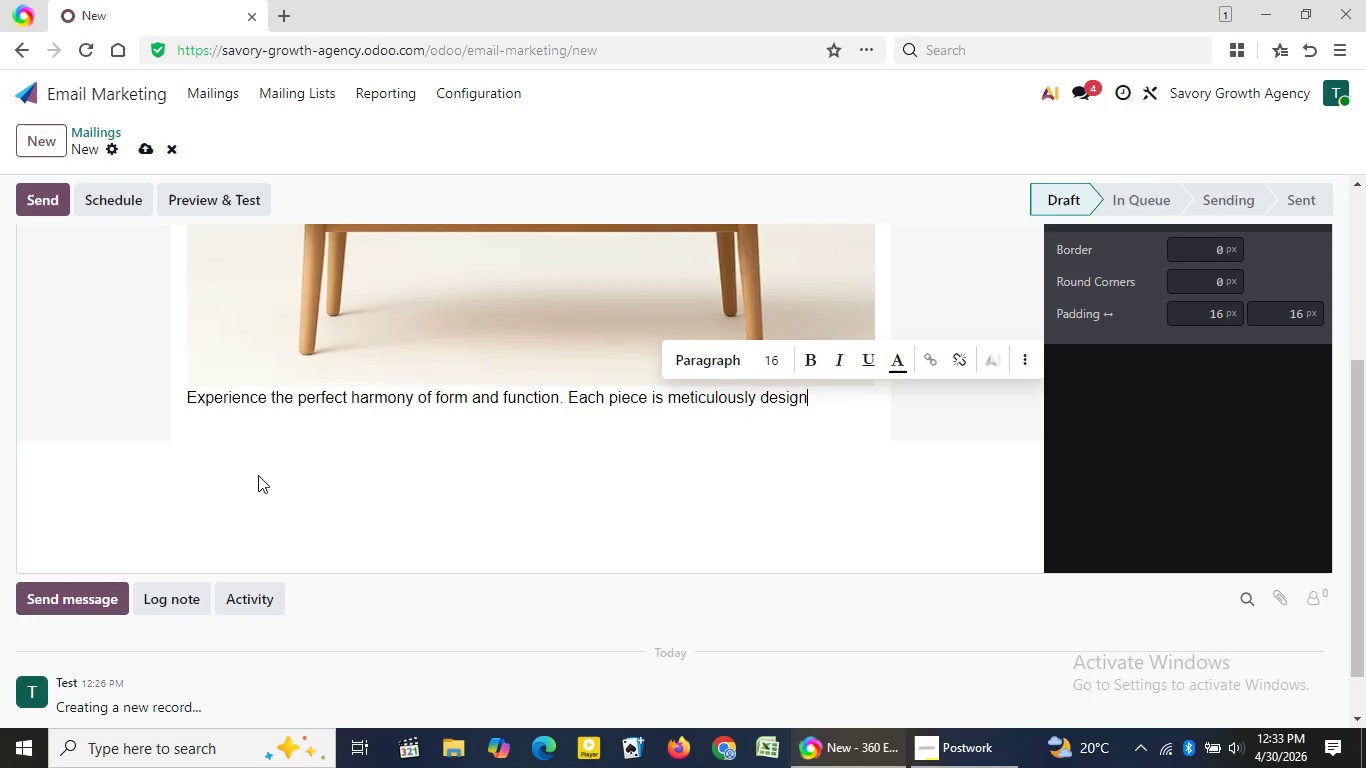 
key(Backspace)
 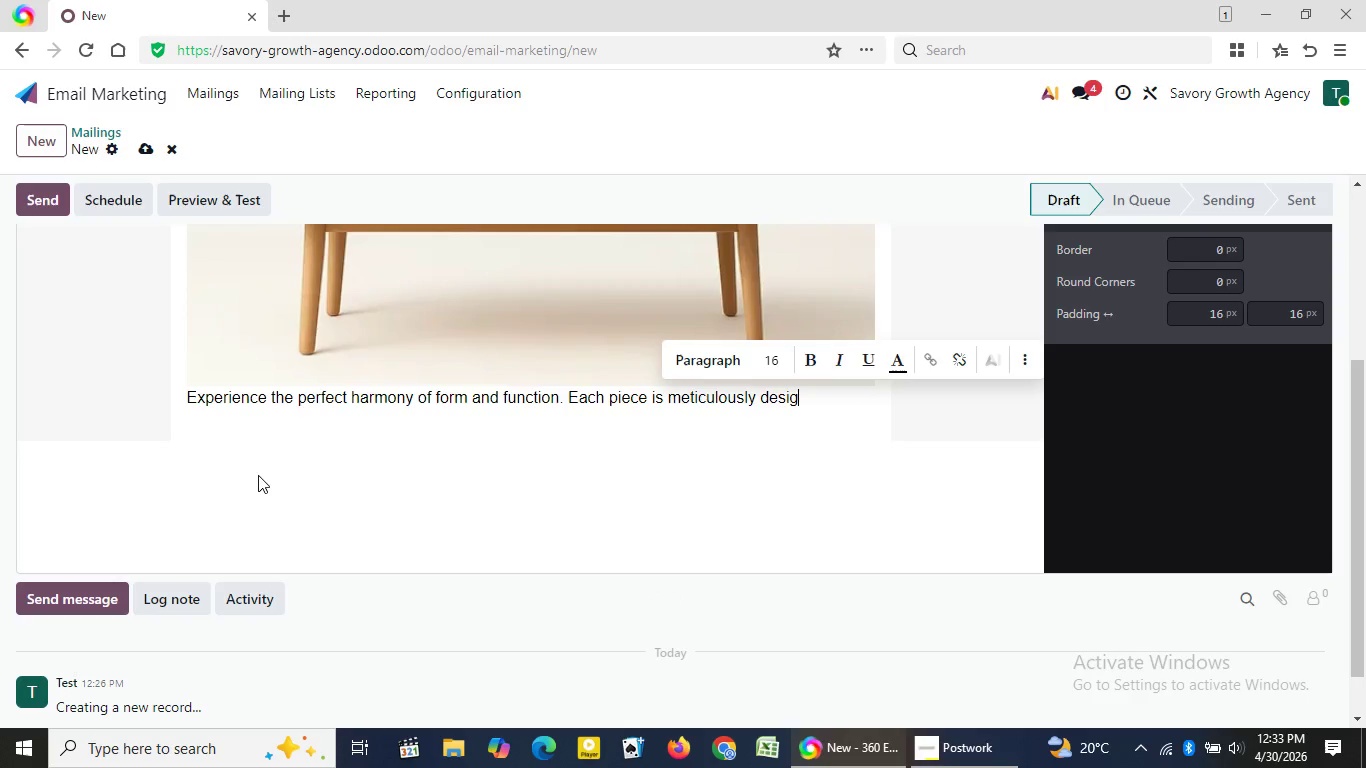 
key(Backspace)
 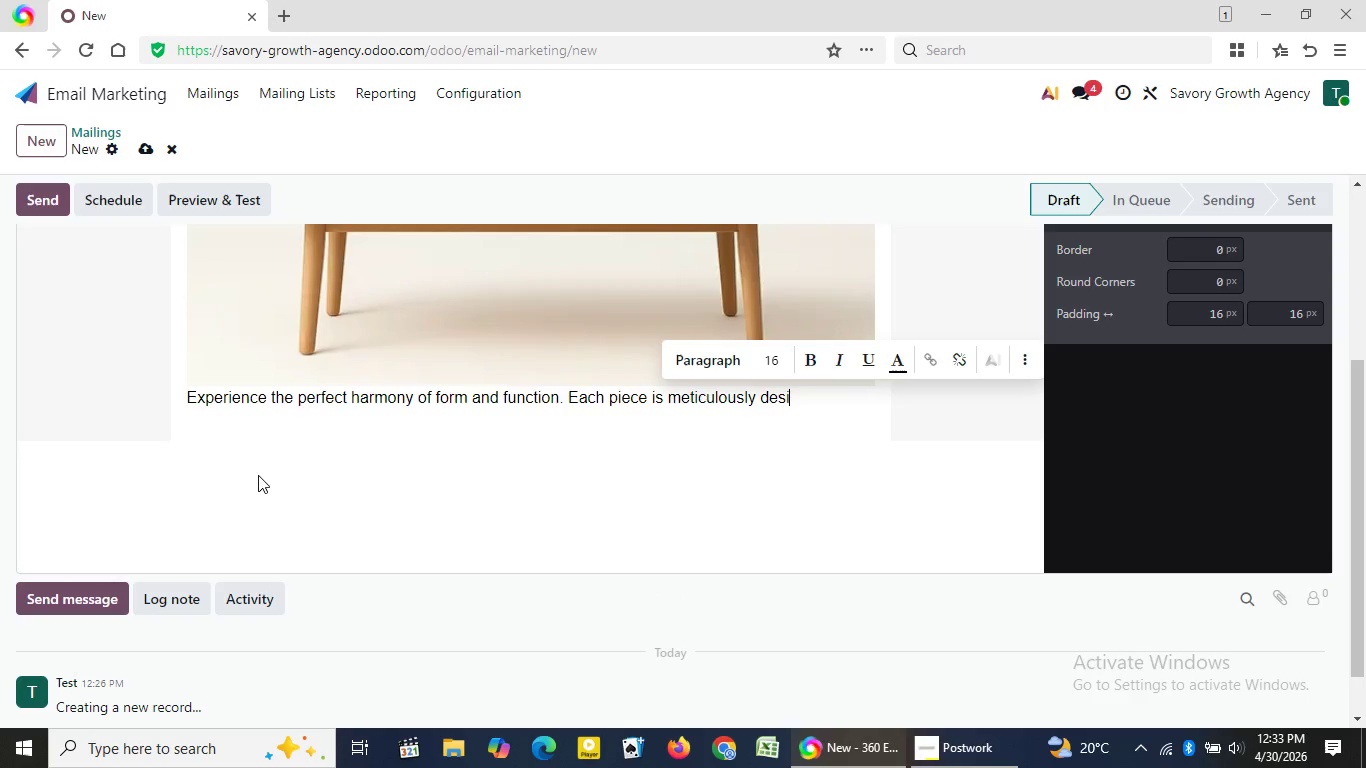 
key(Backspace)
 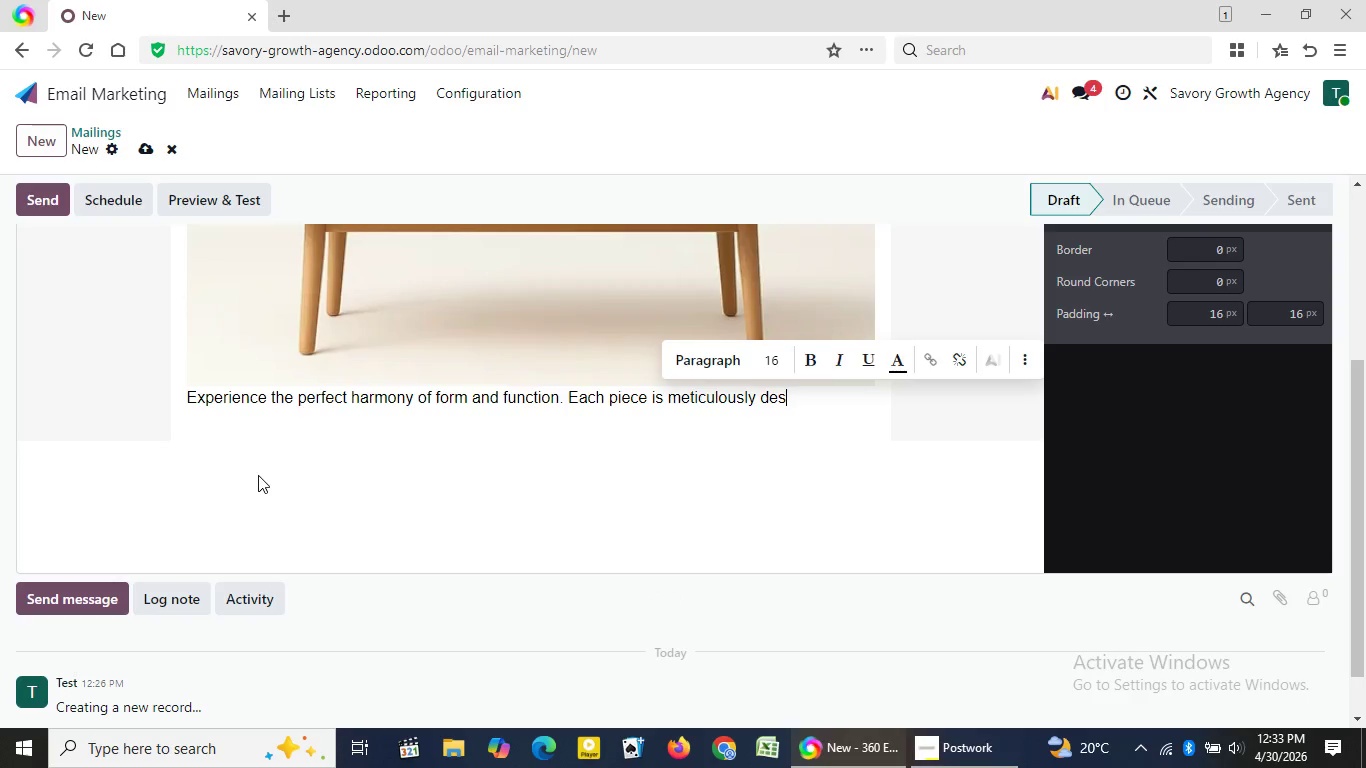 
key(Backspace)
 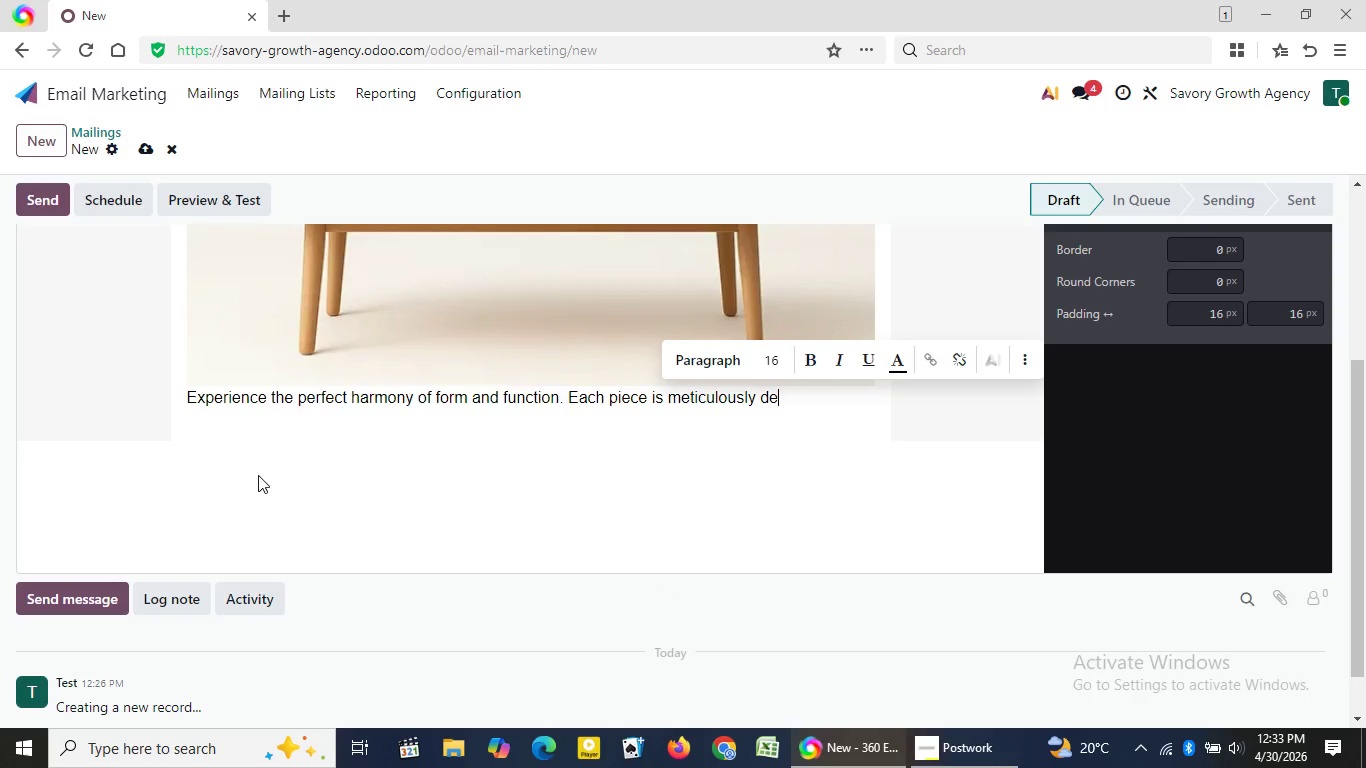 
key(Backspace)
 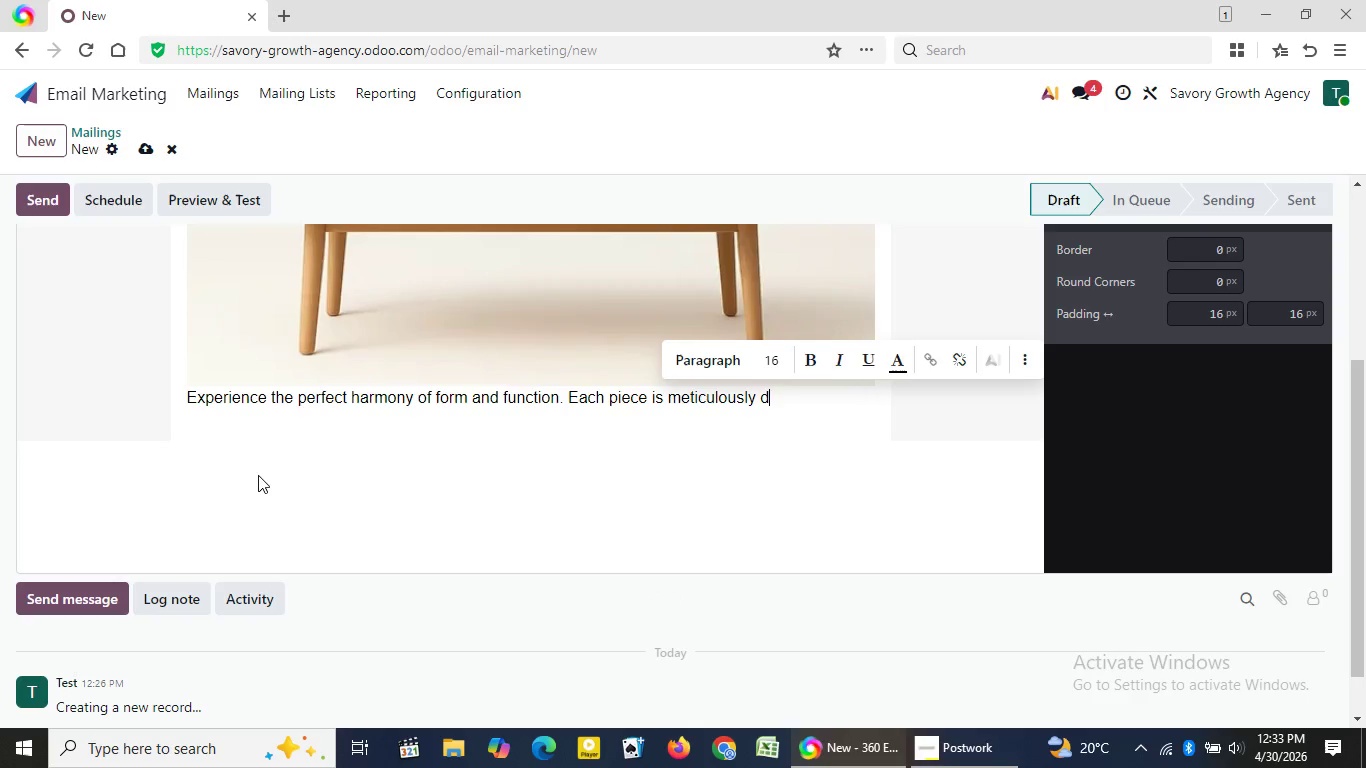 
key(Backspace)
 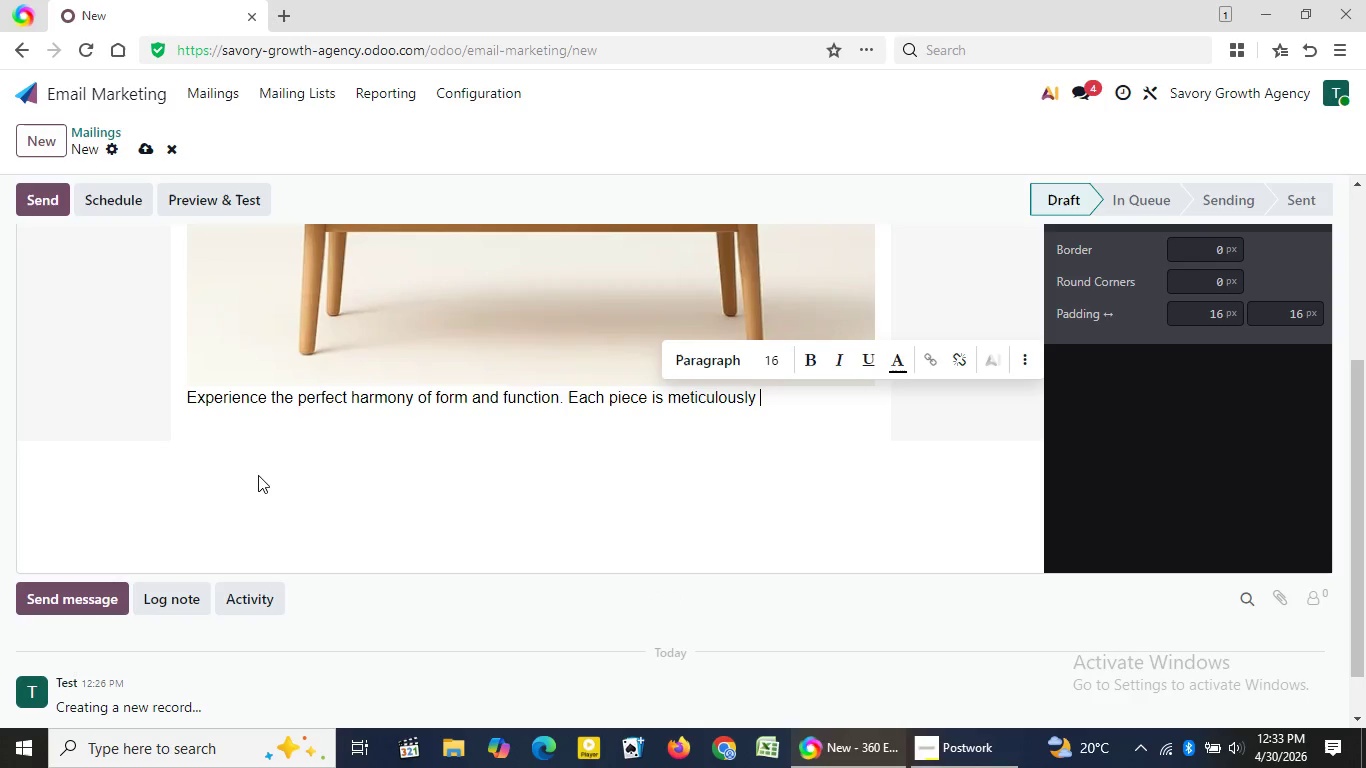 
key(Backspace)
 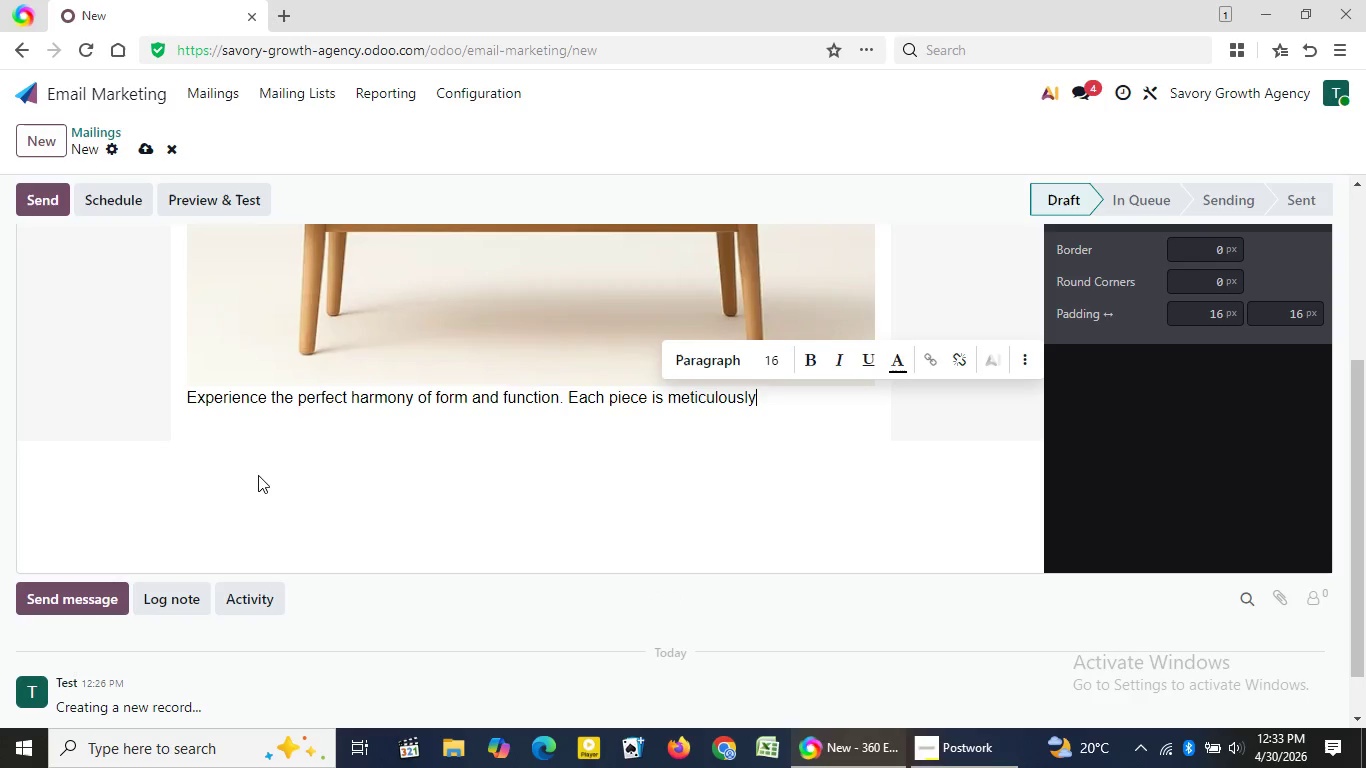 
key(Backspace)
 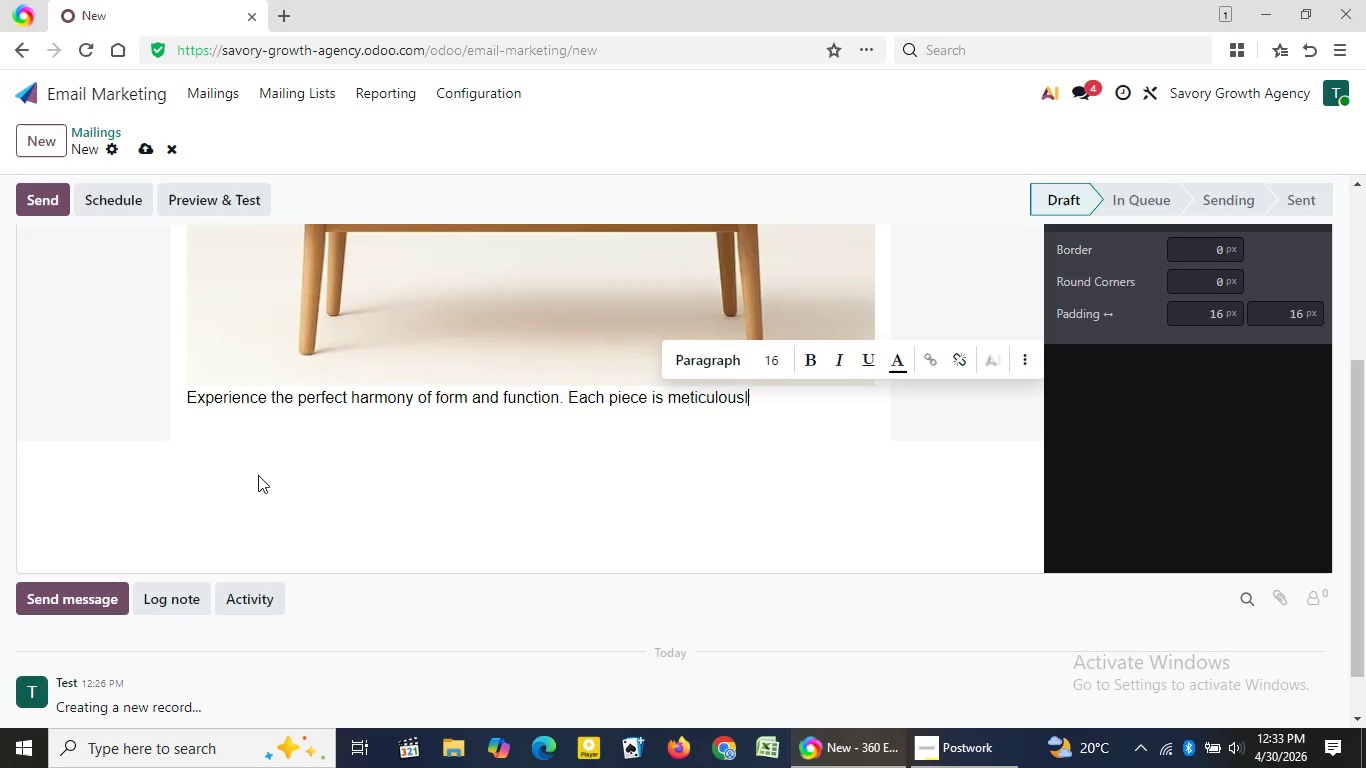 
key(Backspace)
 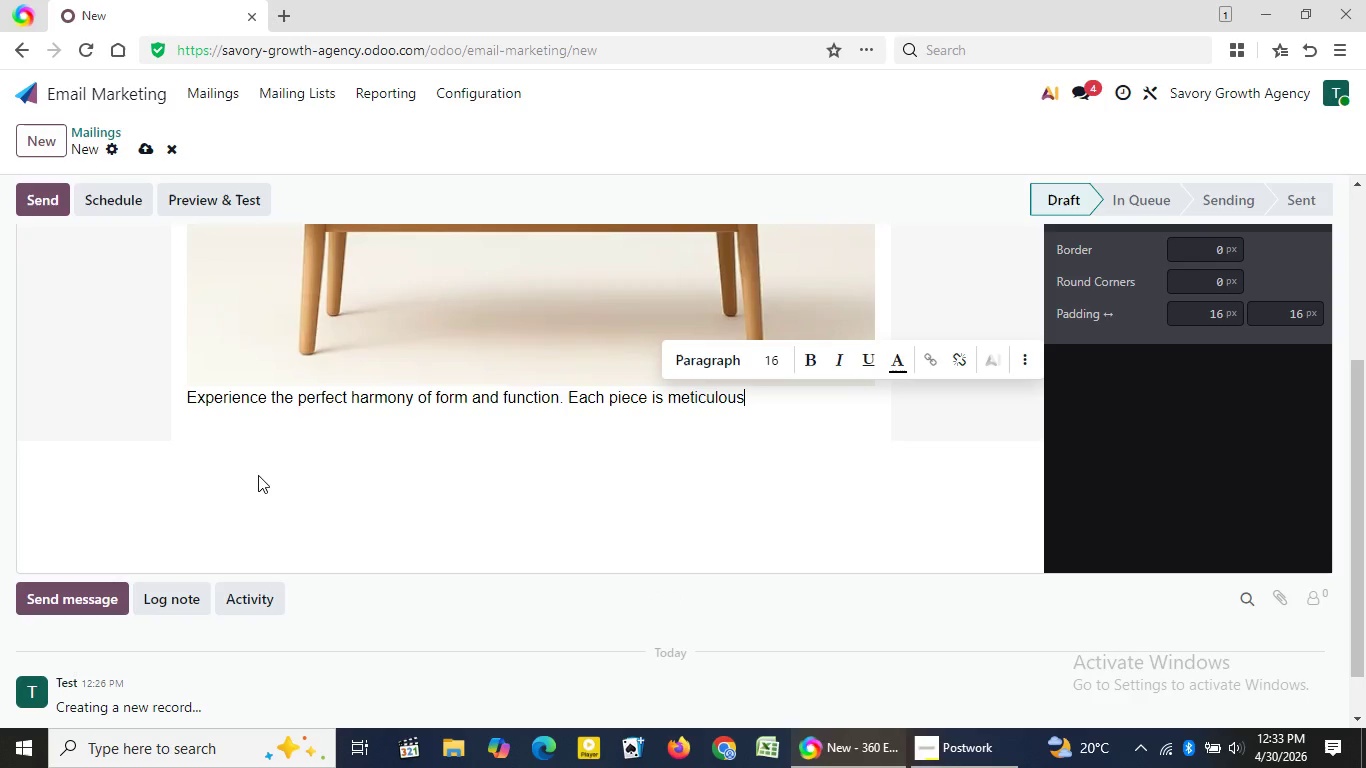 
key(Backspace)
 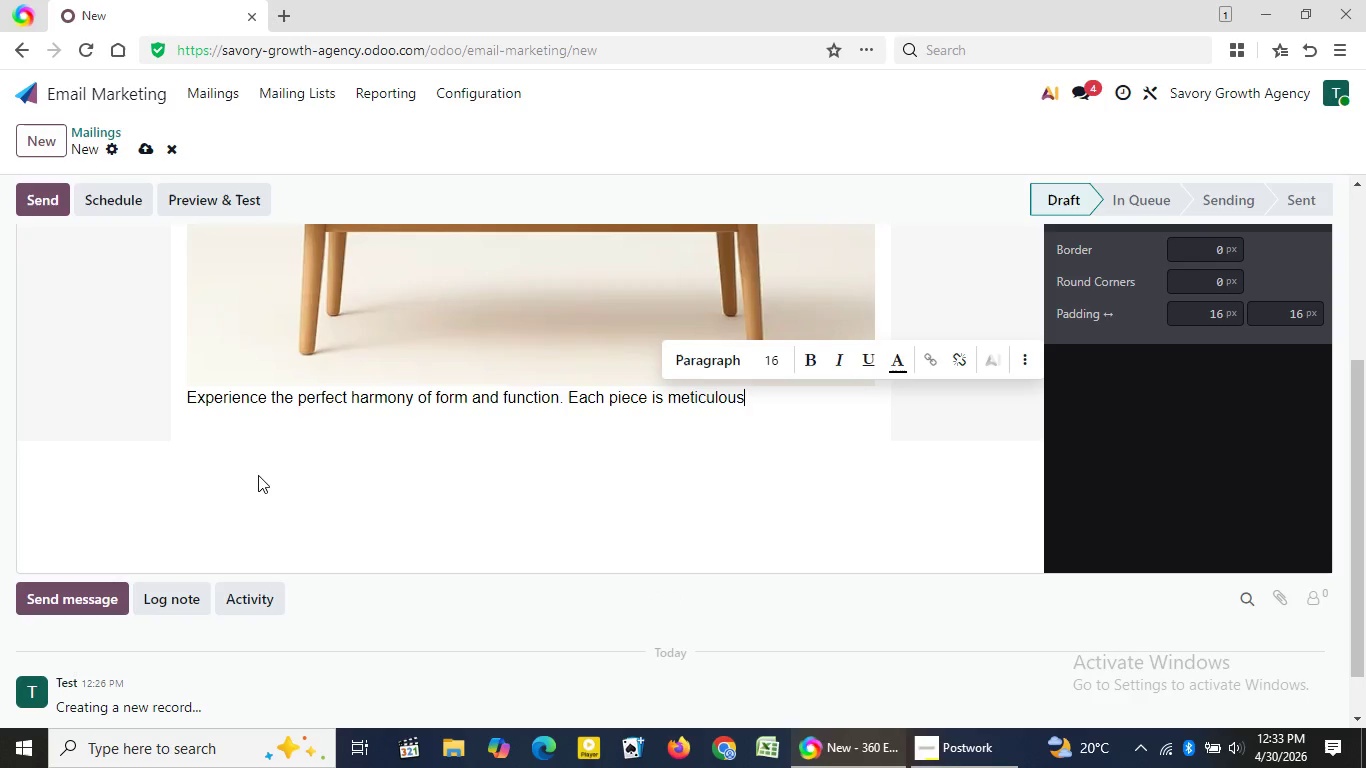 
key(Backspace)
 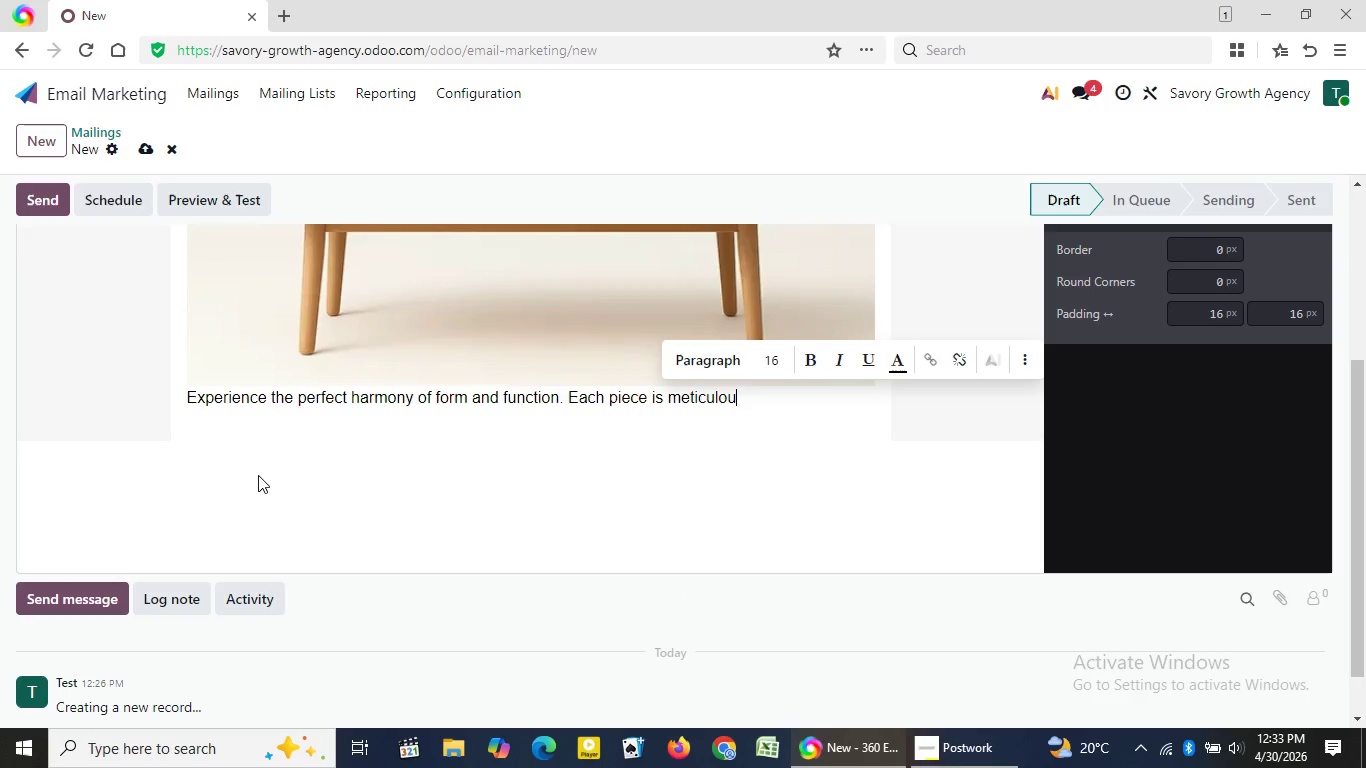 
key(Backspace)
 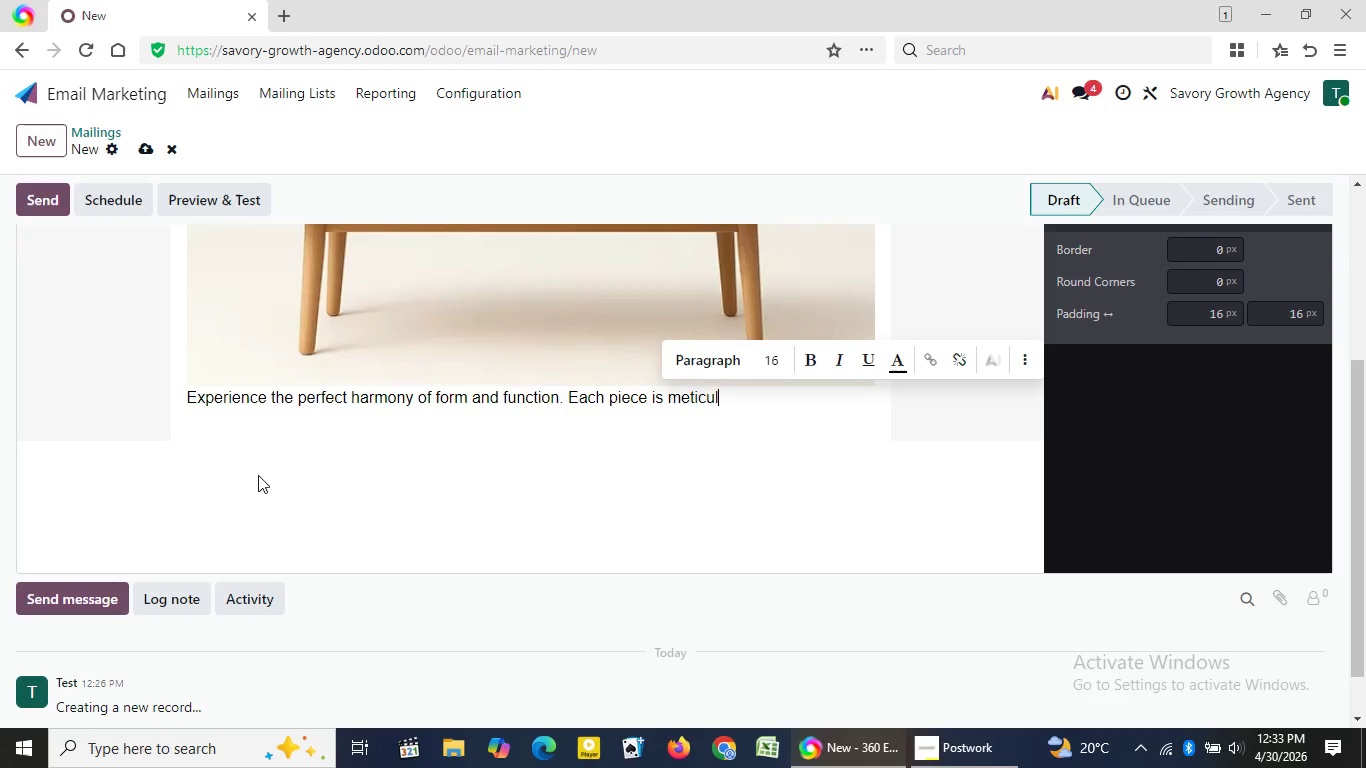 
key(Backspace)
 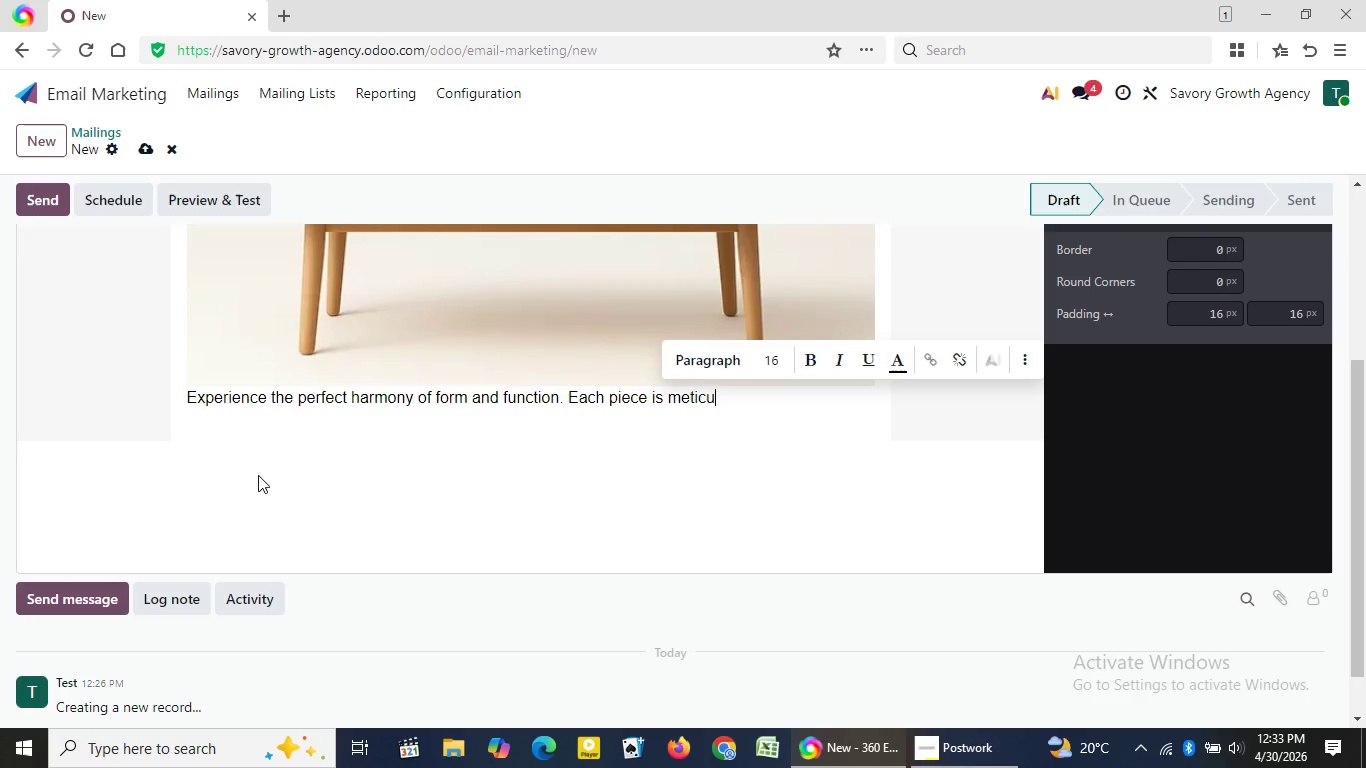 
key(Backspace)
 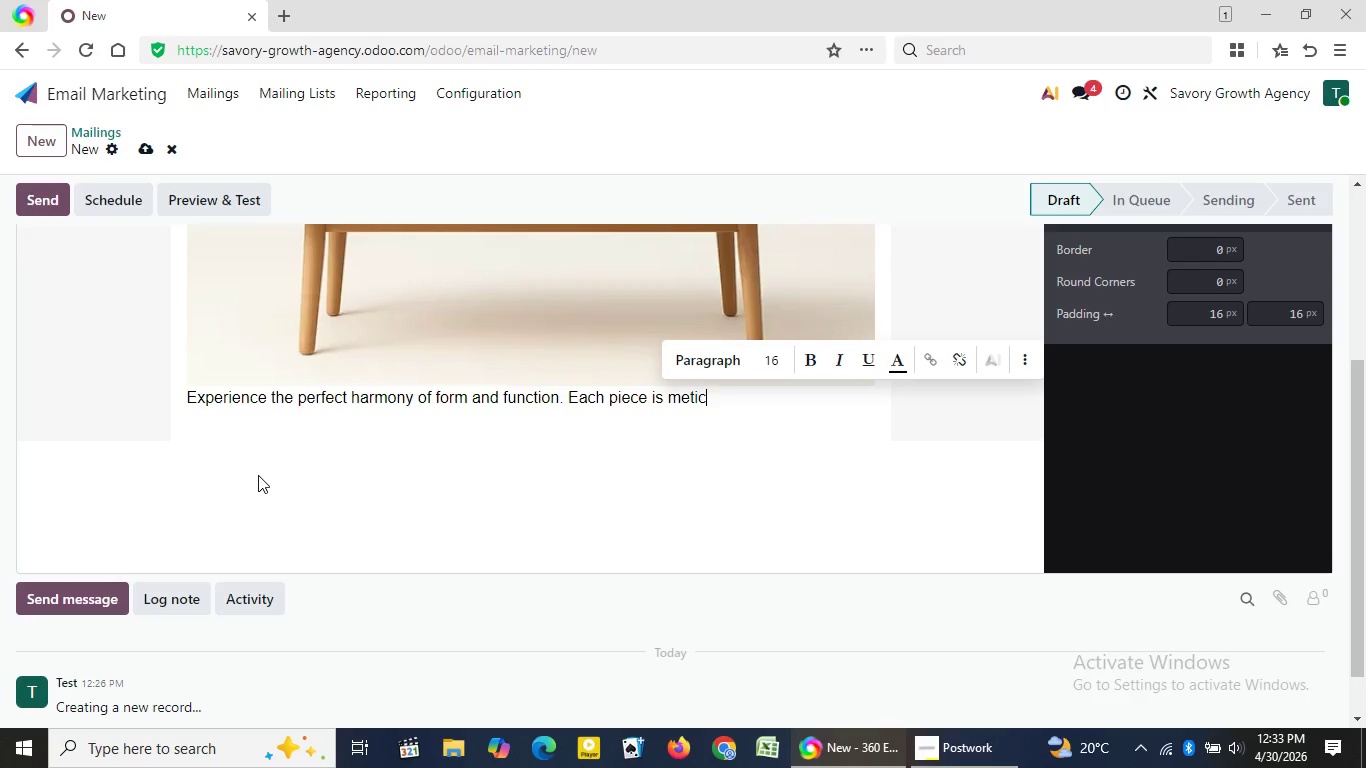 
key(Backspace)
 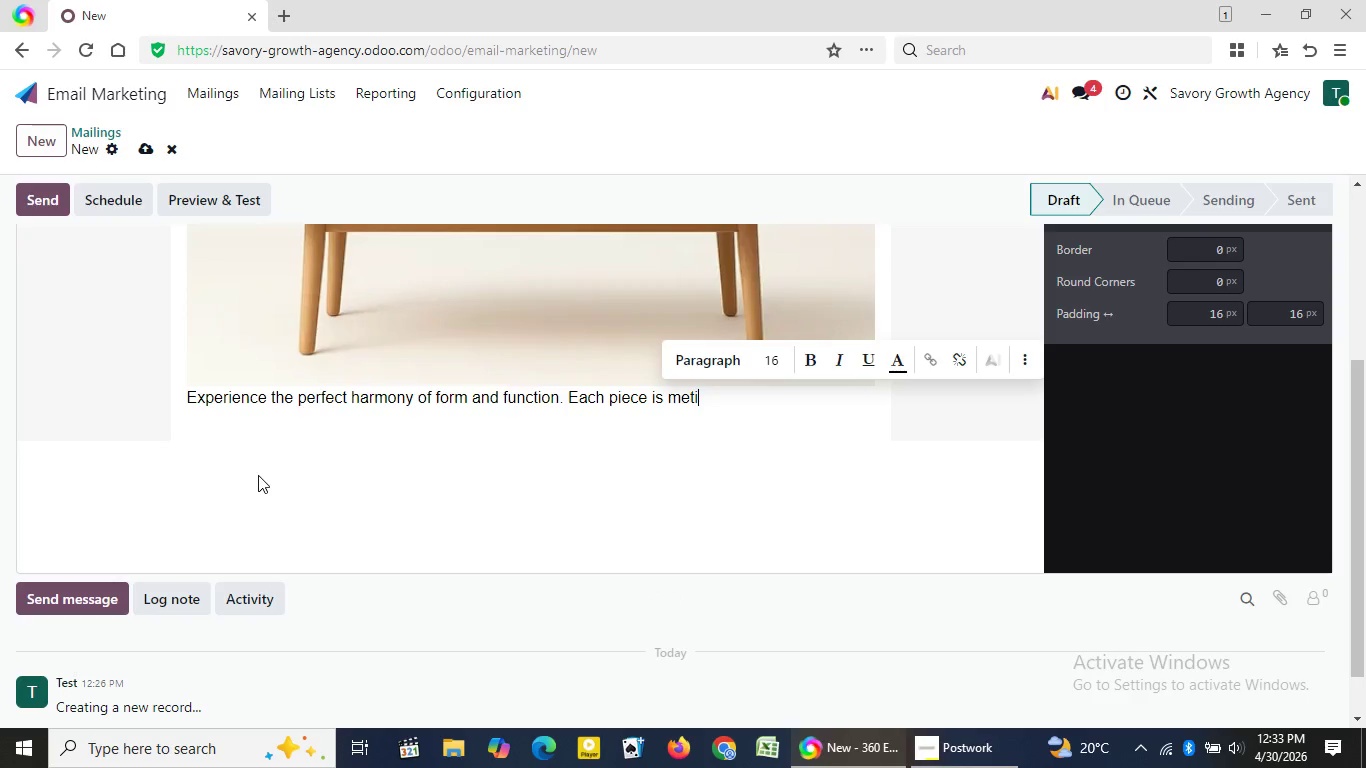 
key(Backspace)
 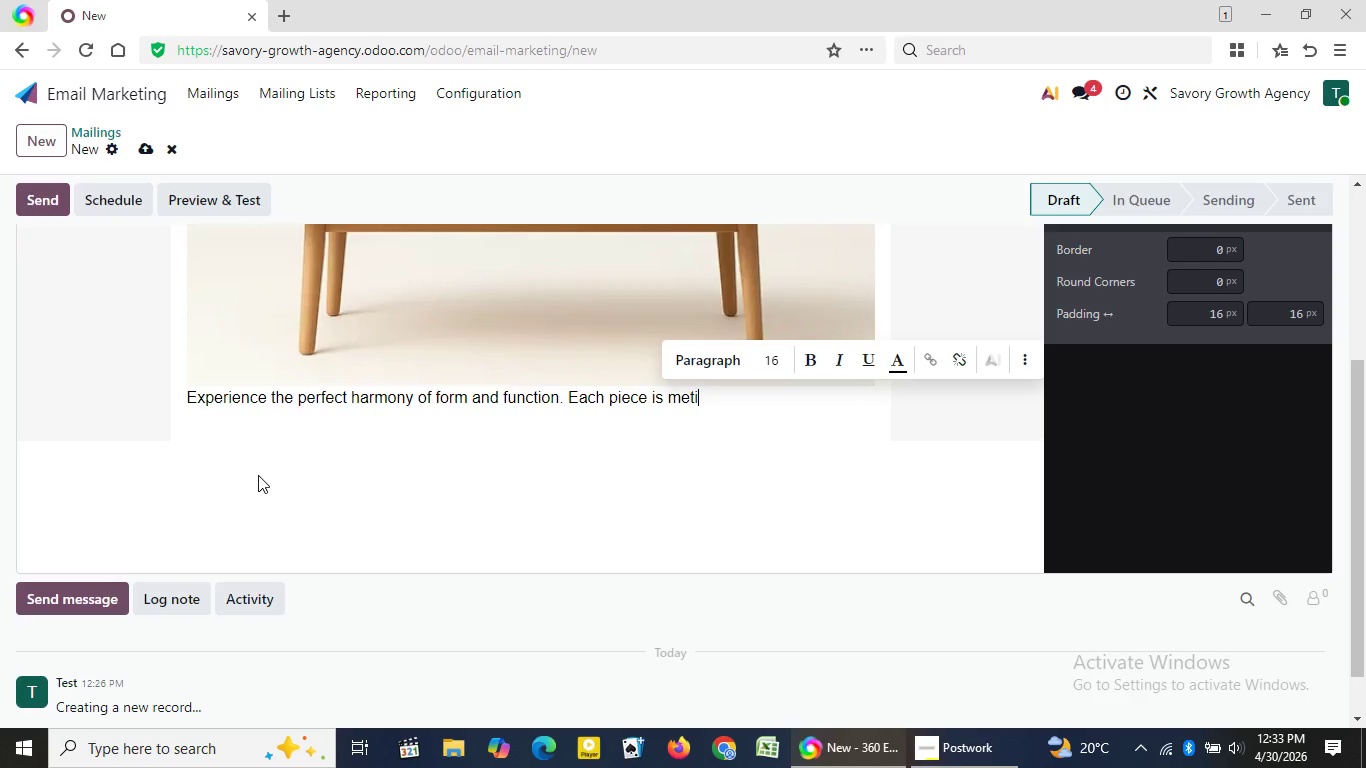 
key(Backspace)
 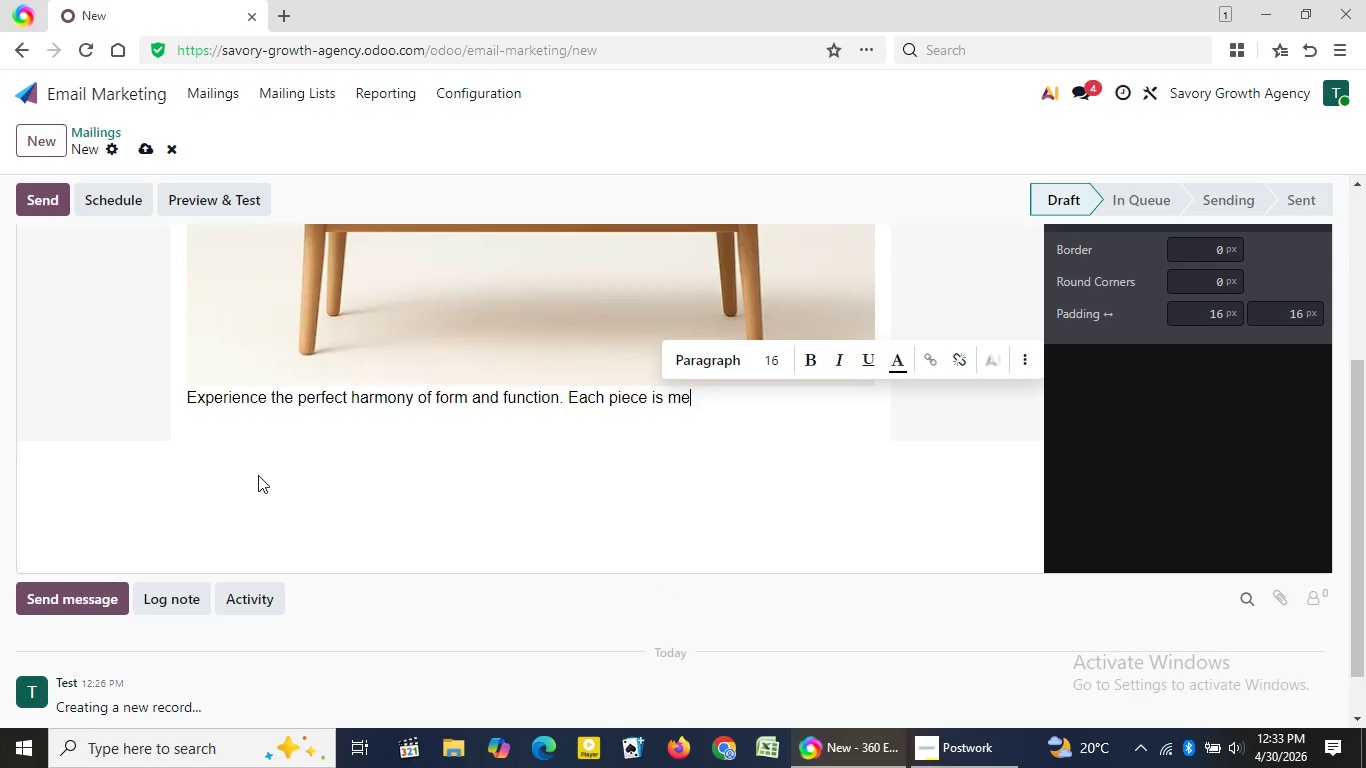 
key(Backspace)
 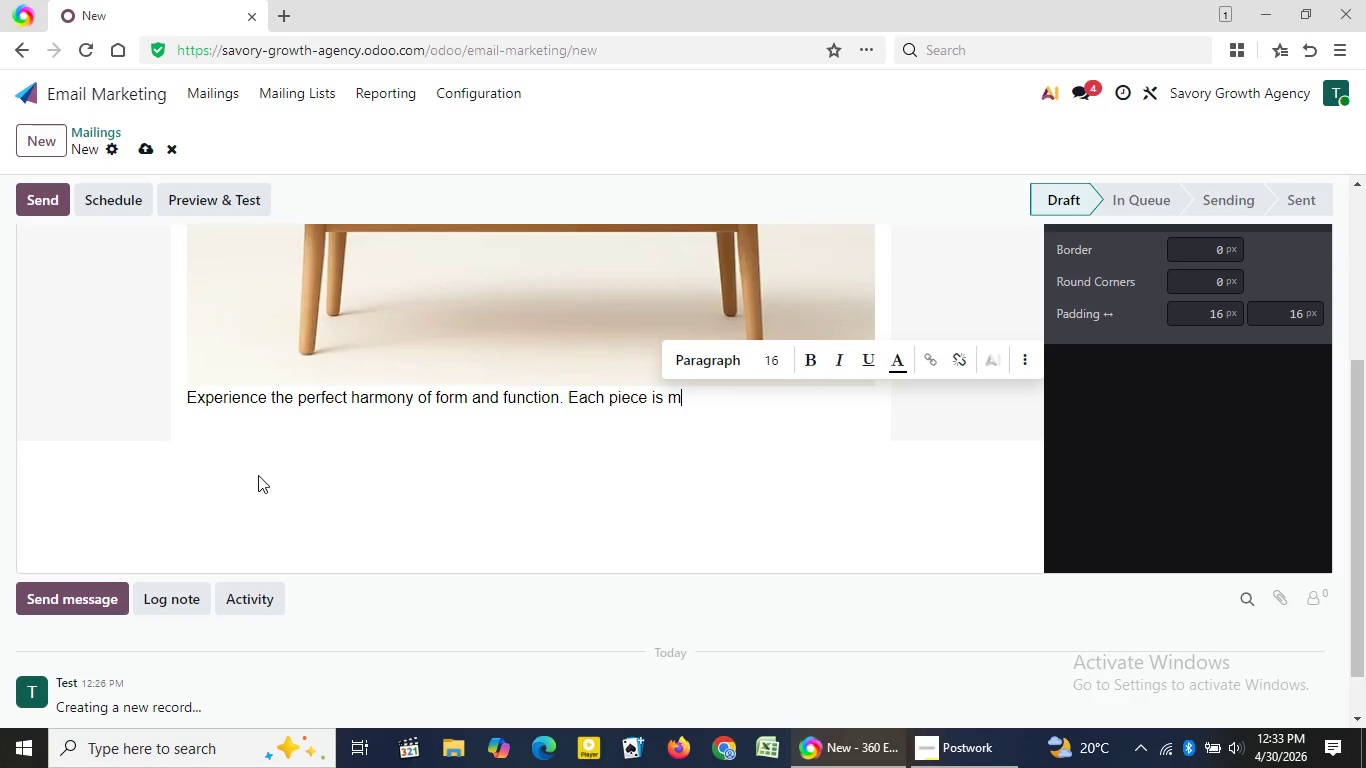 
key(Backspace)
 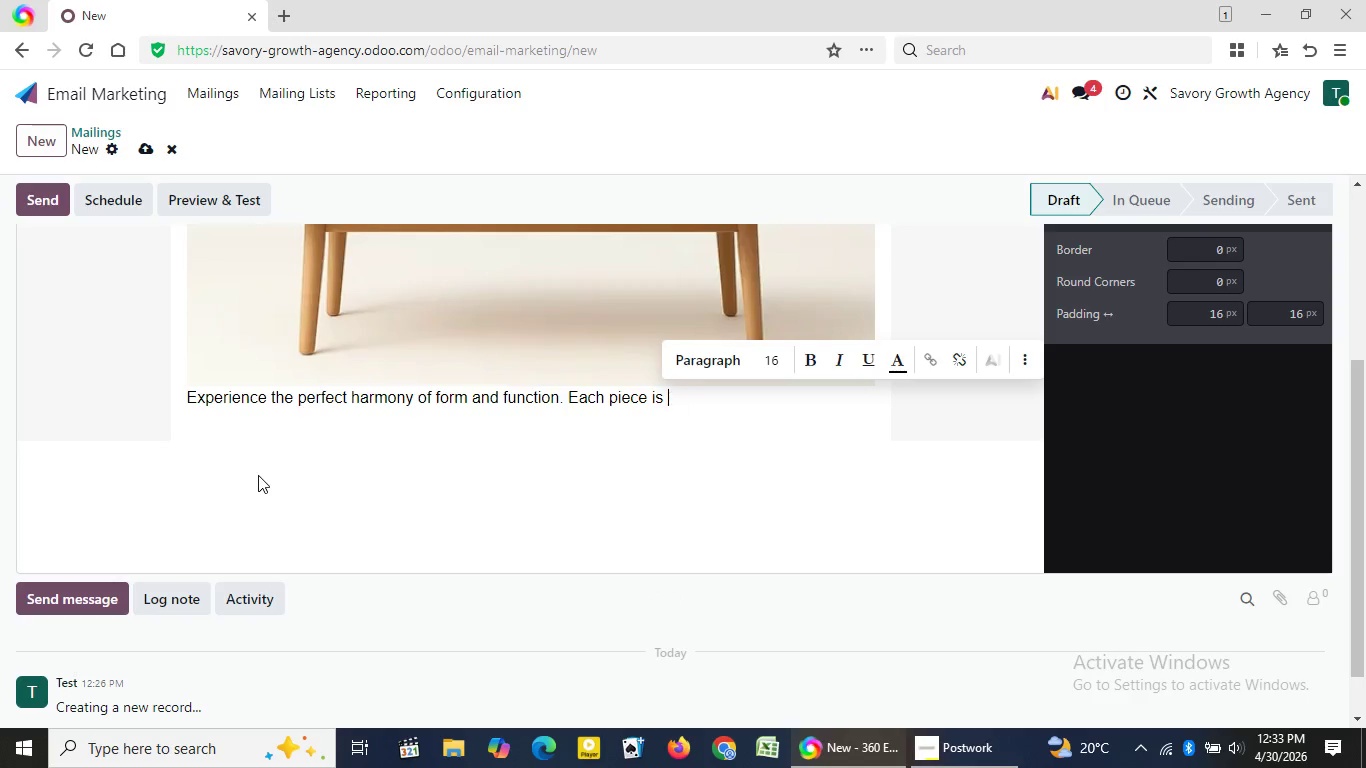 
key(Backspace)
 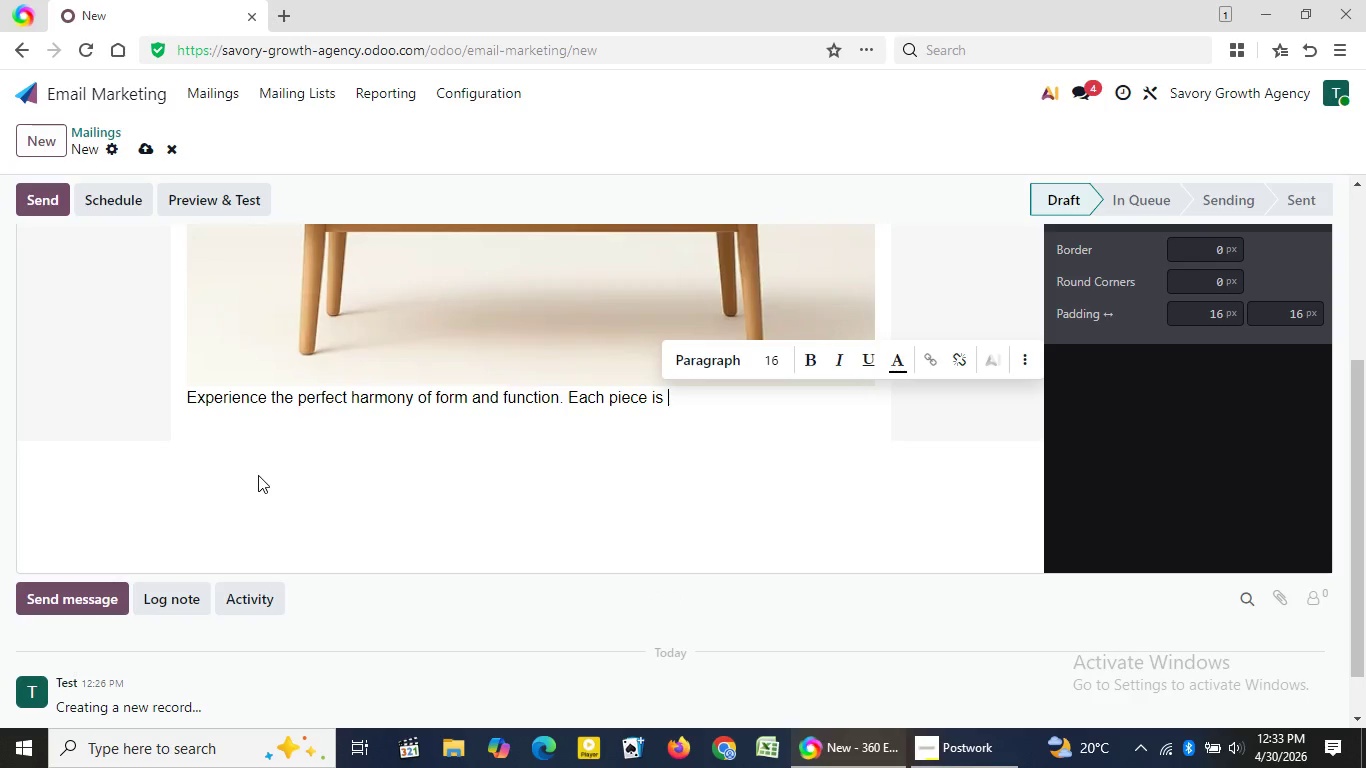 
key(Backspace)
 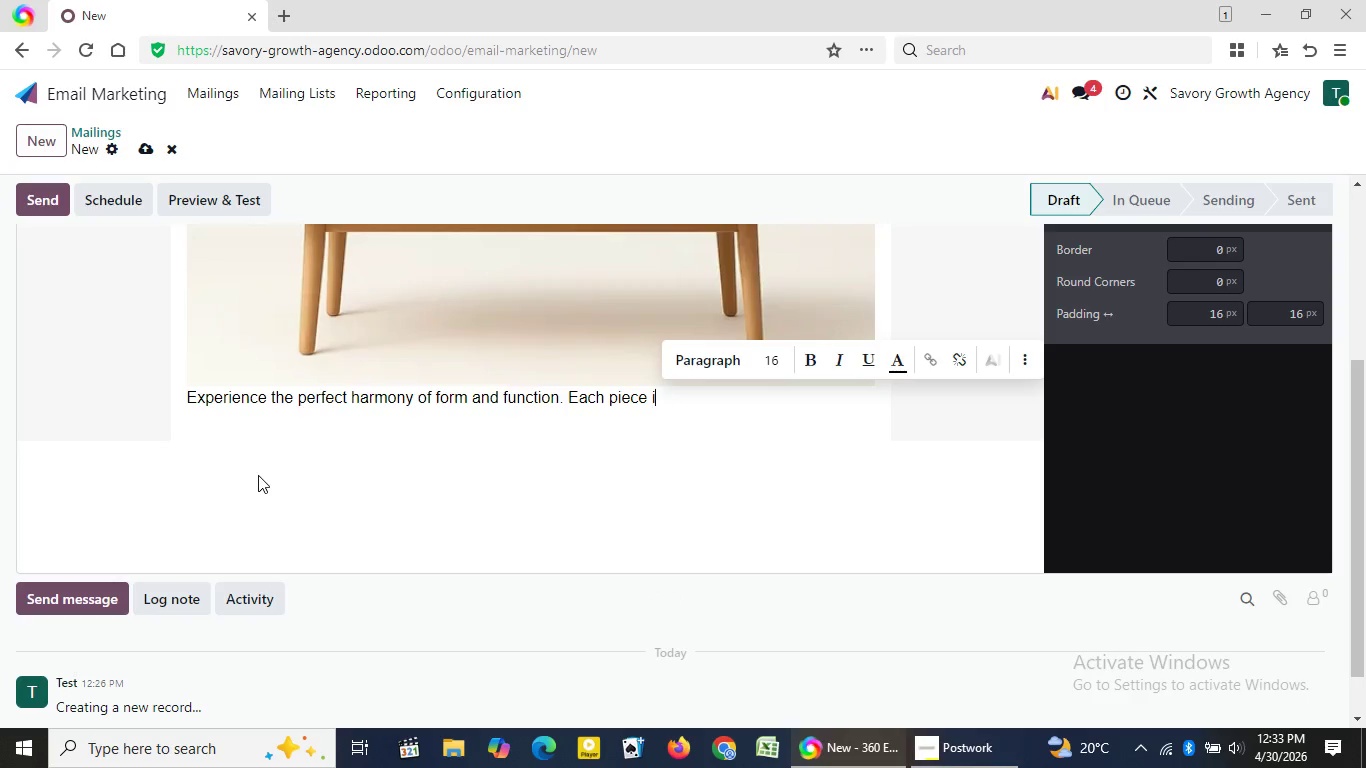 
key(Backspace)
 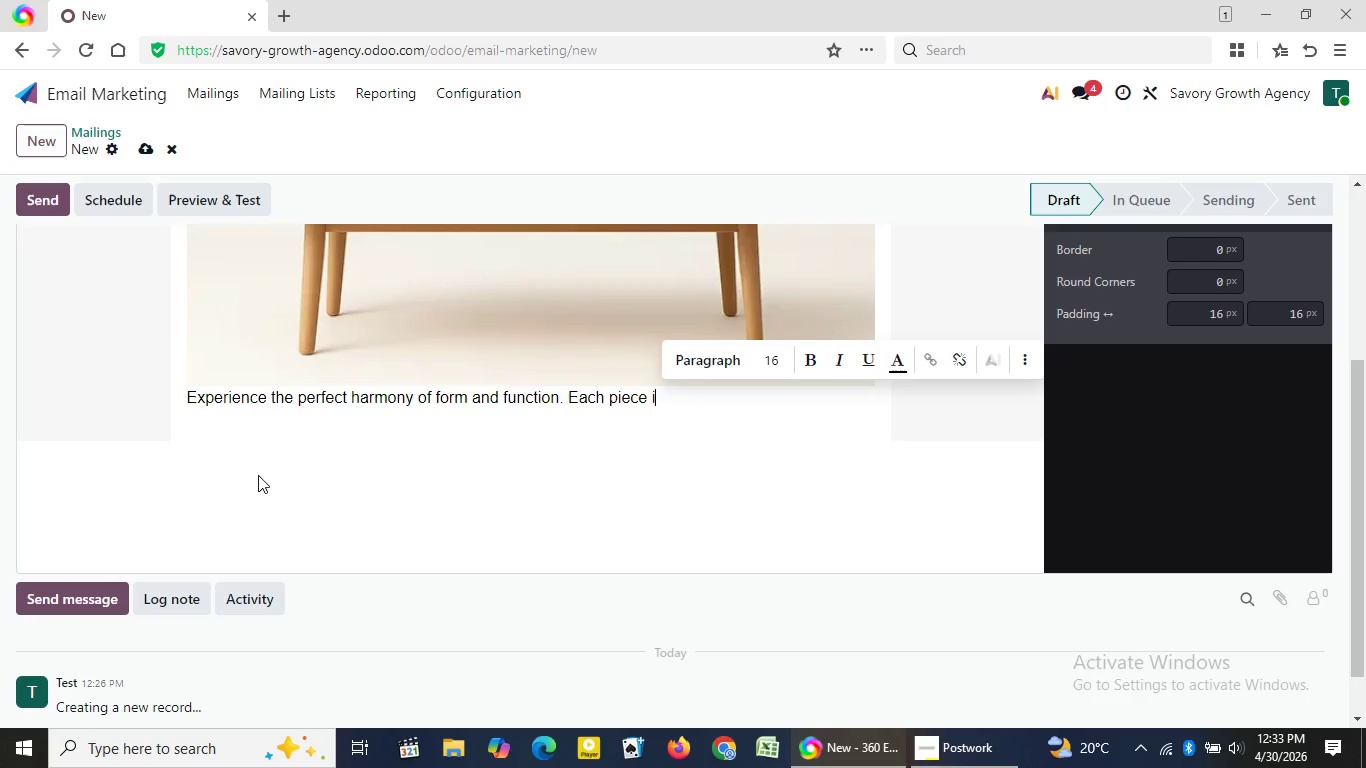 
key(Backspace)
 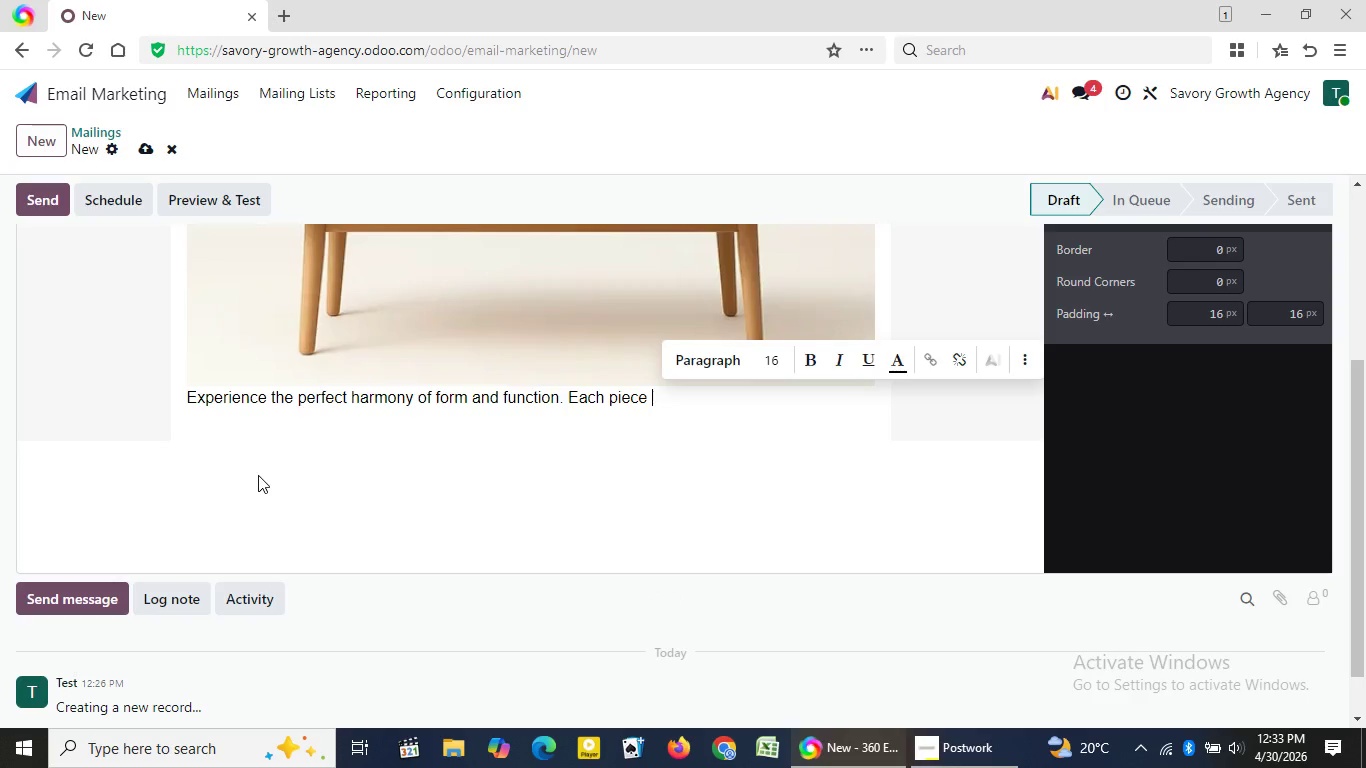 
key(Backspace)
 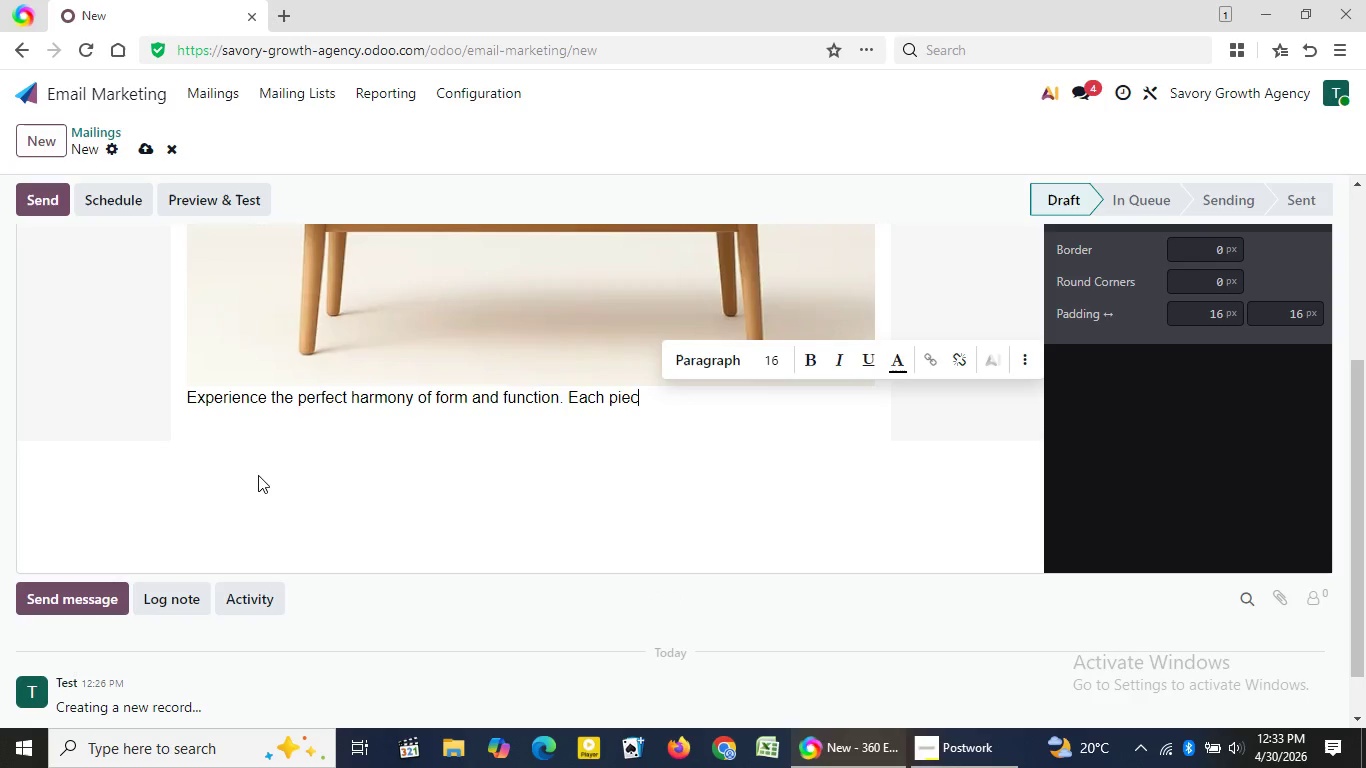 
key(Backspace)
 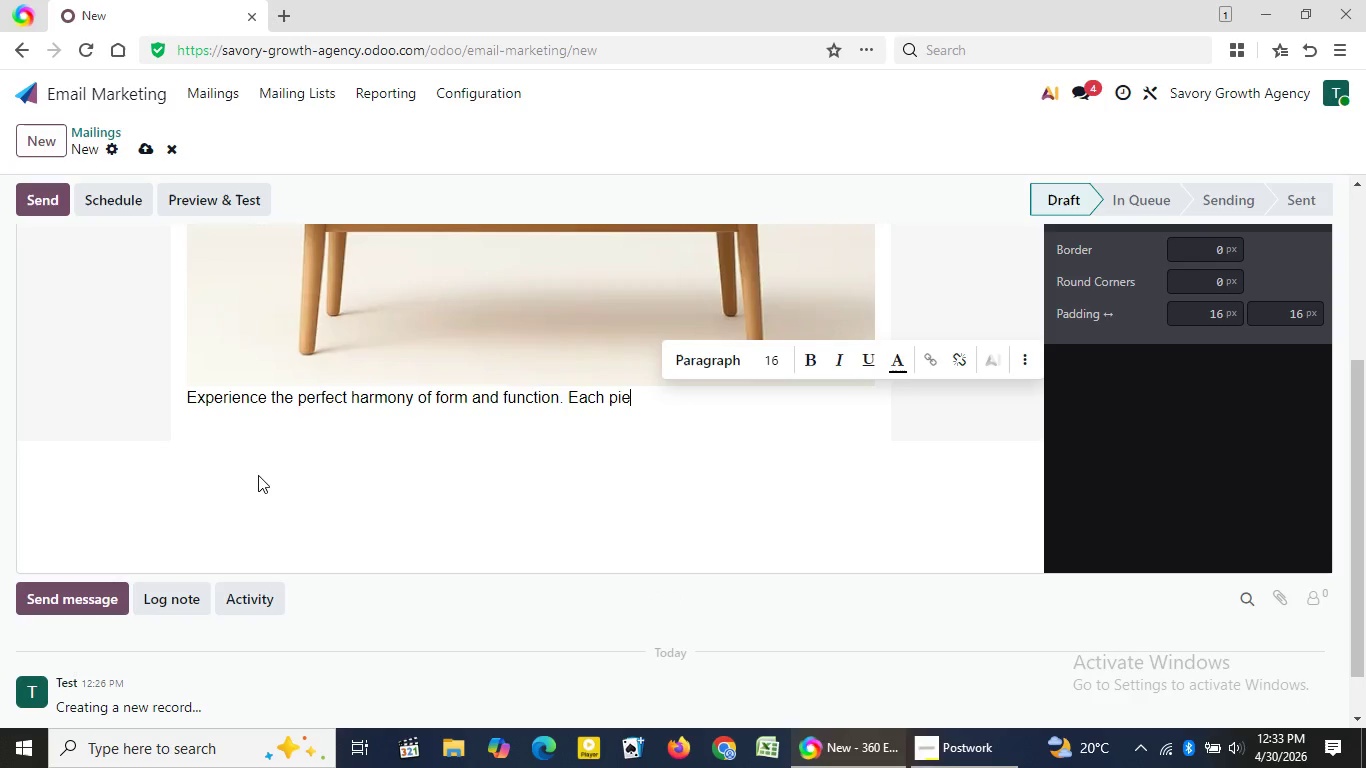 
key(Backspace)
 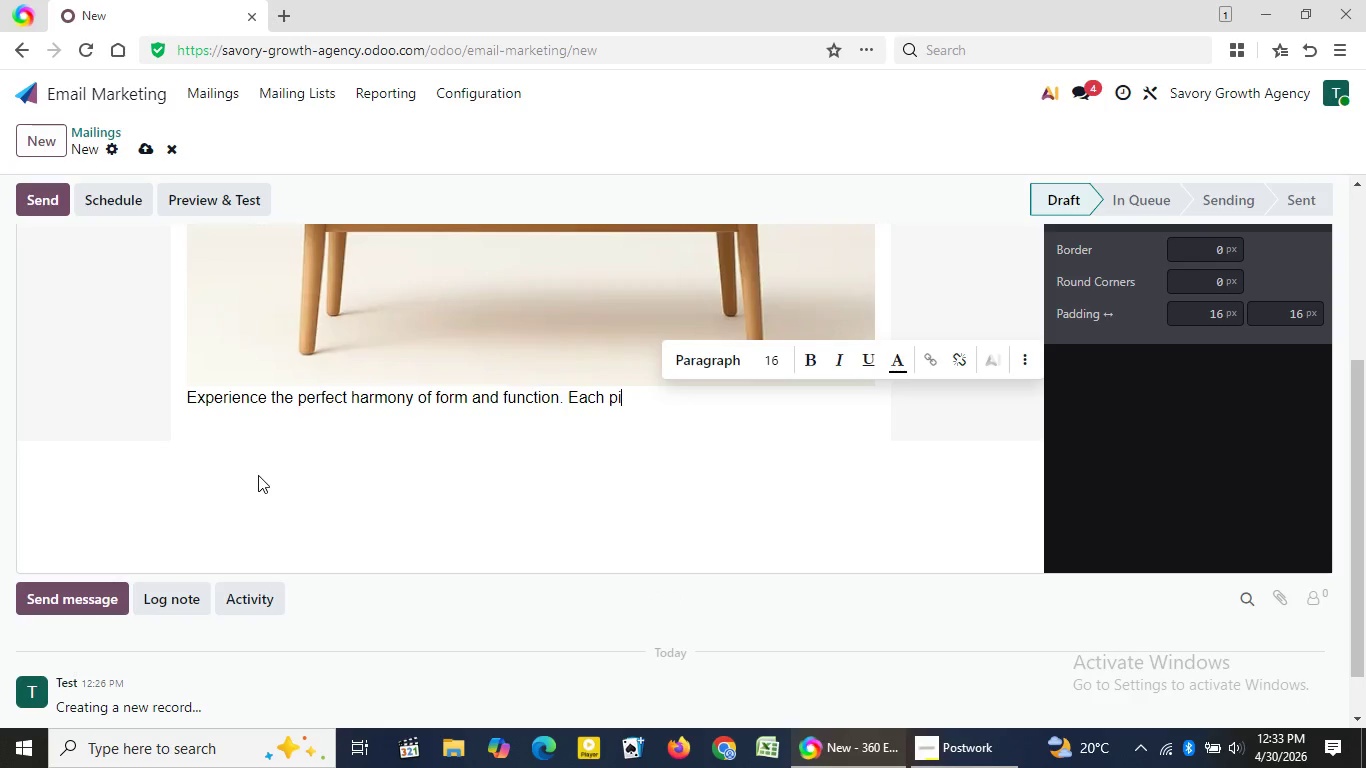 
key(Backspace)
 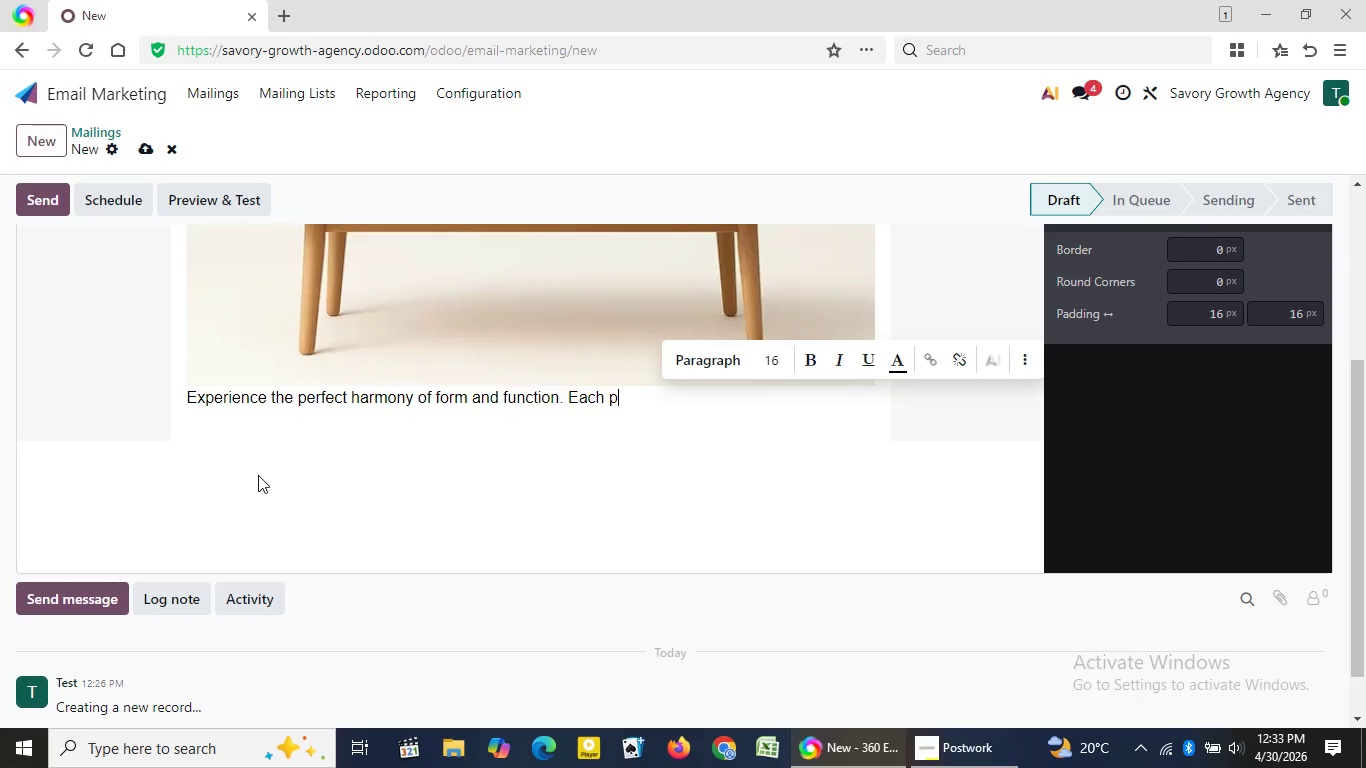 
key(Backspace)
 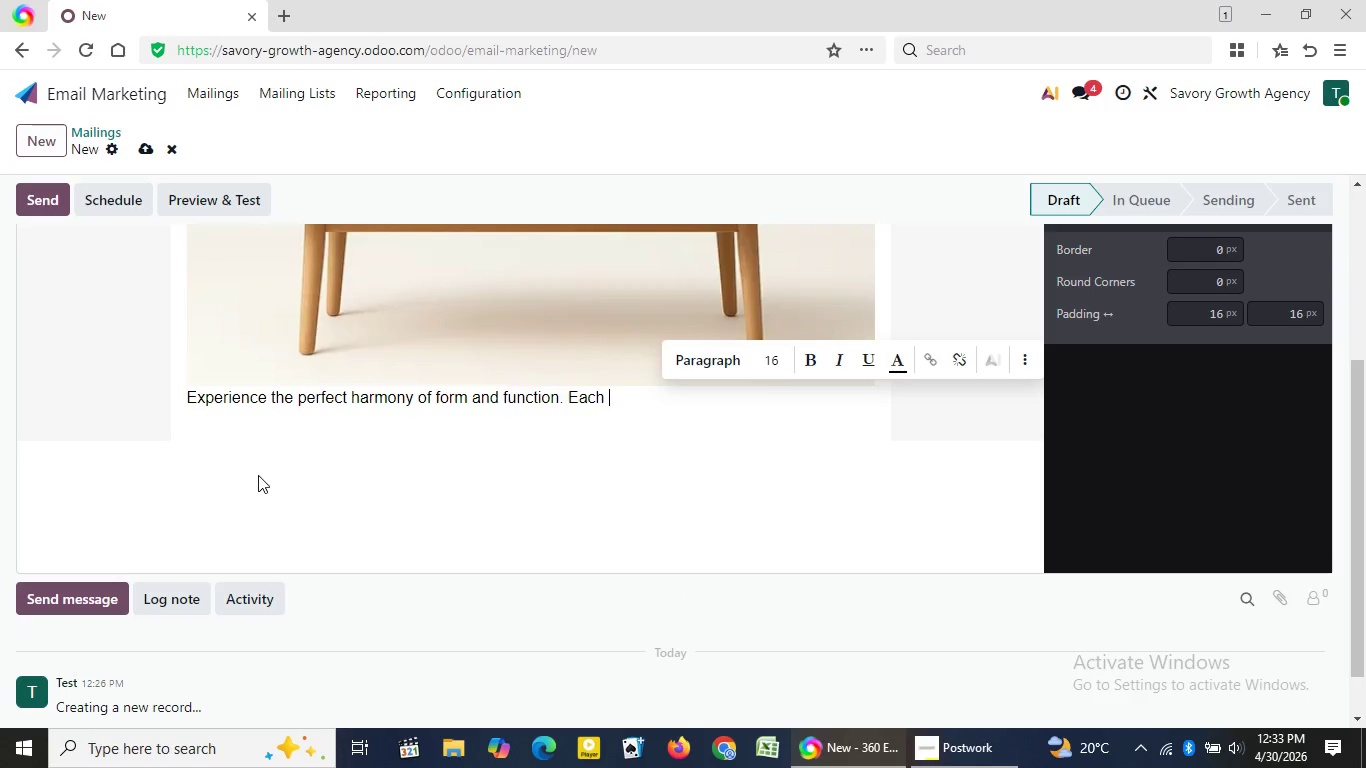 
key(Backspace)
 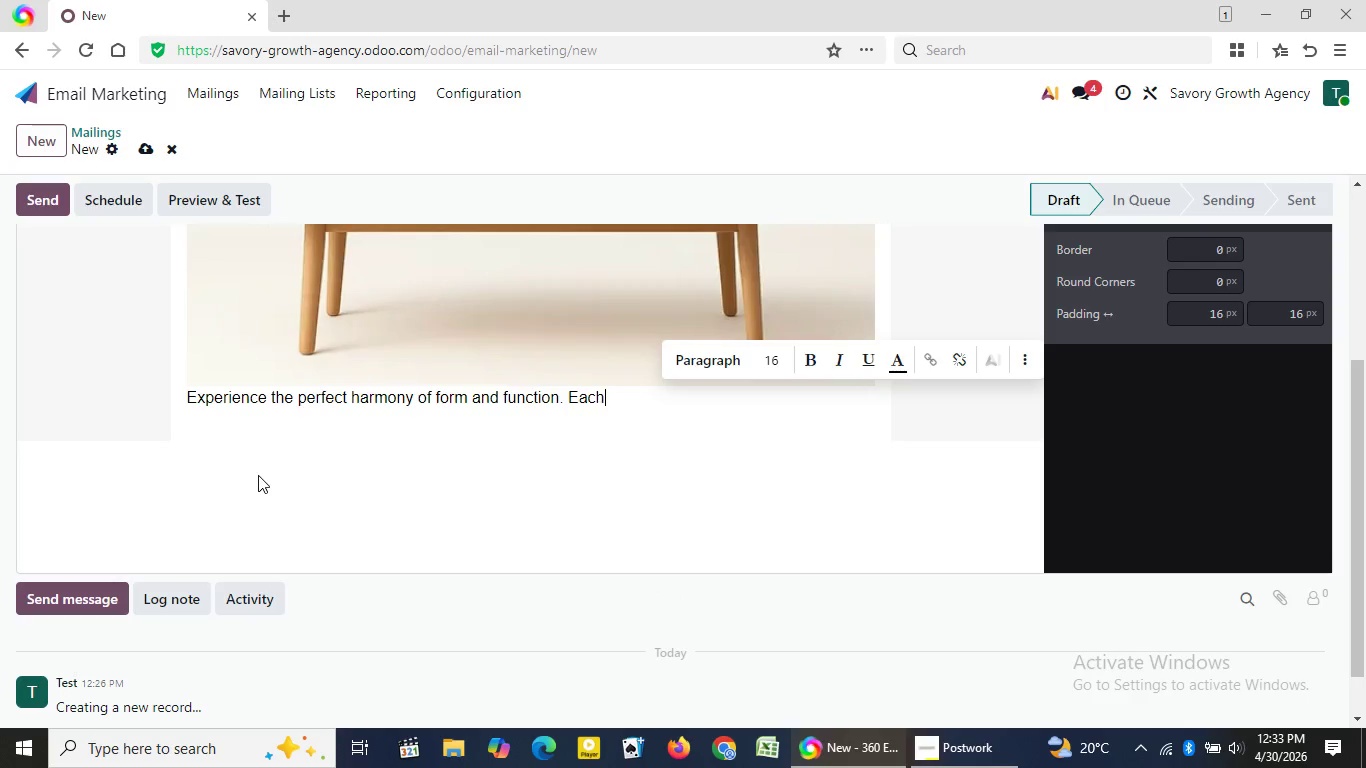 
key(Backspace)
 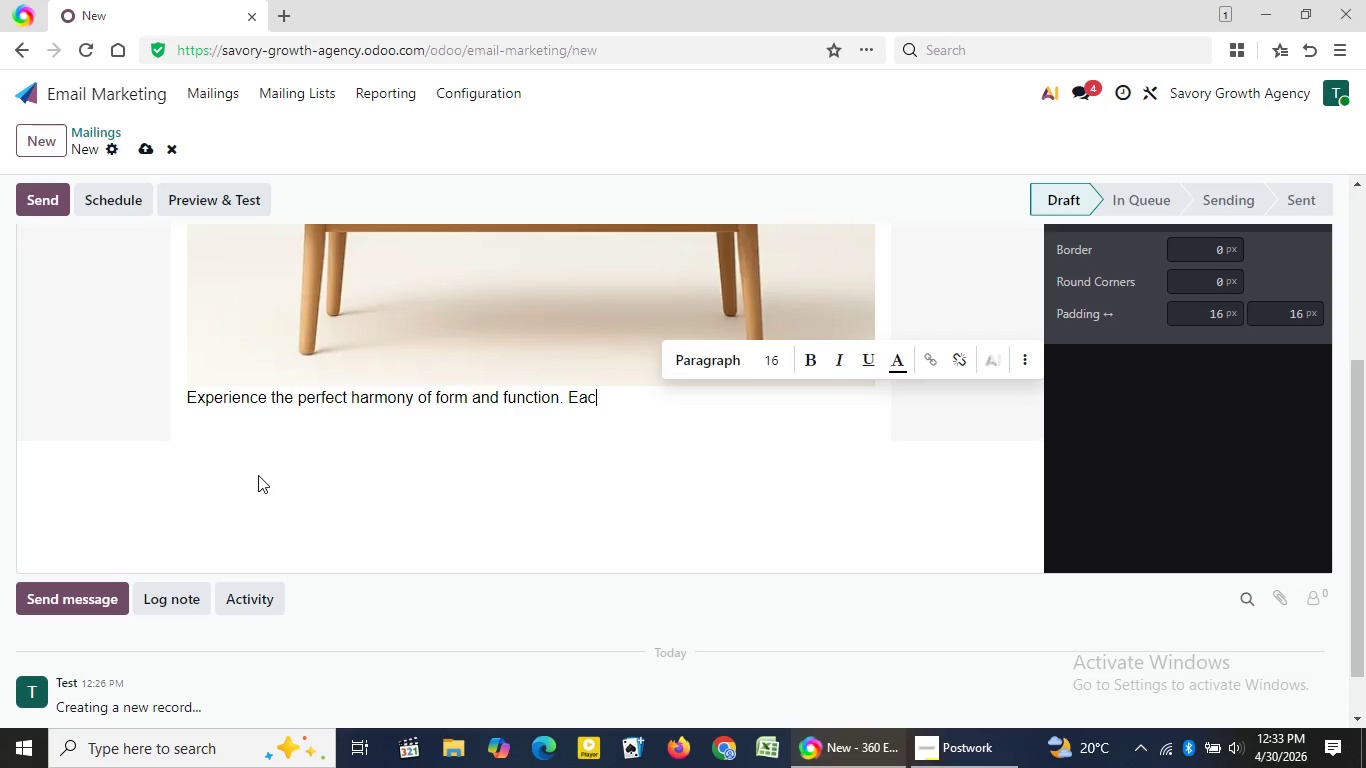 
key(Backspace)
 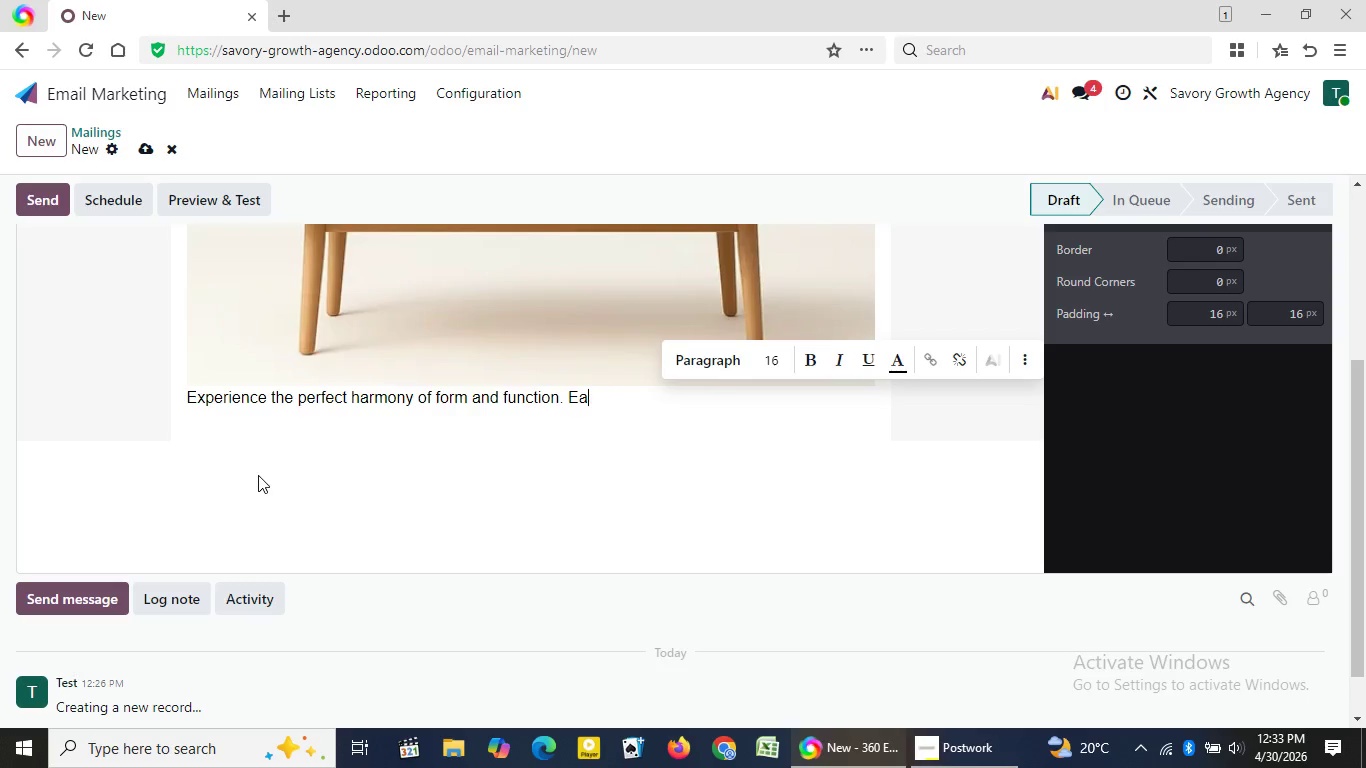 
key(Backspace)
 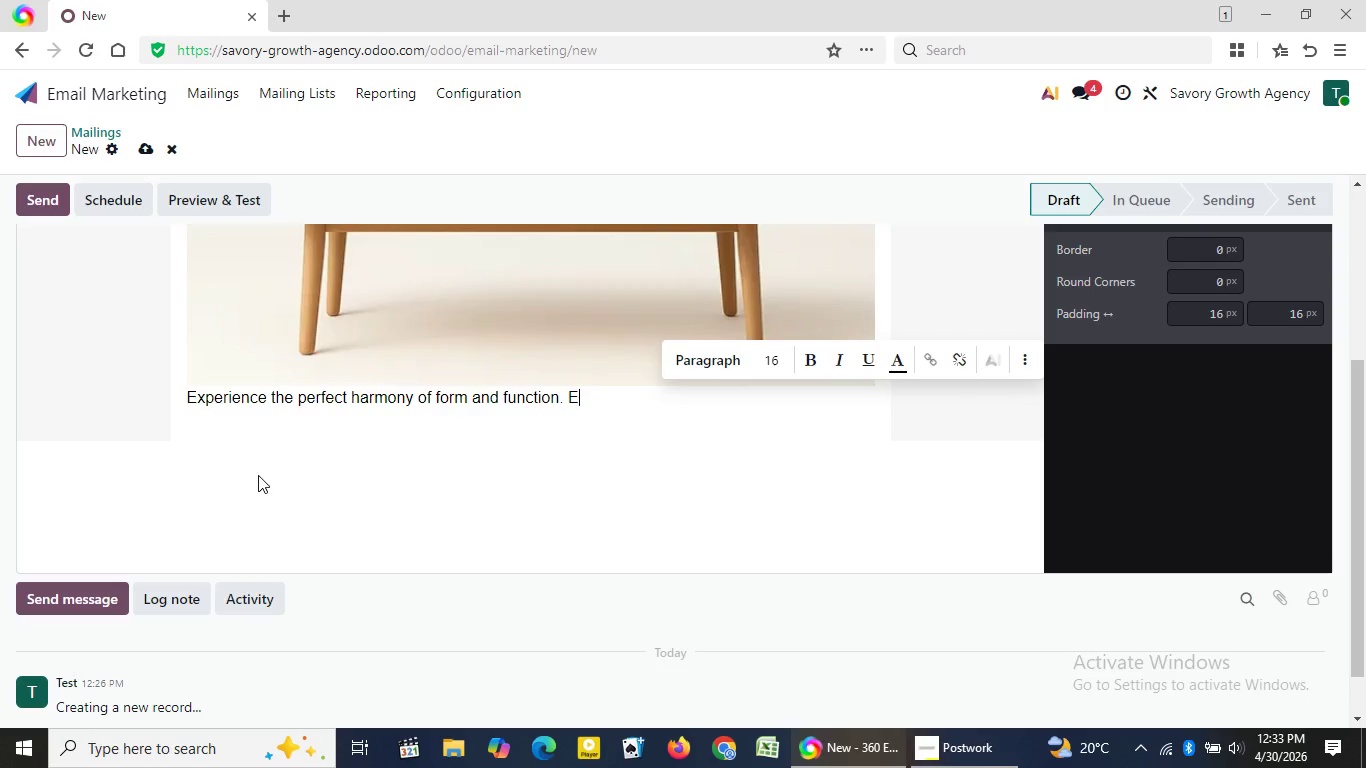 
key(Backspace)
 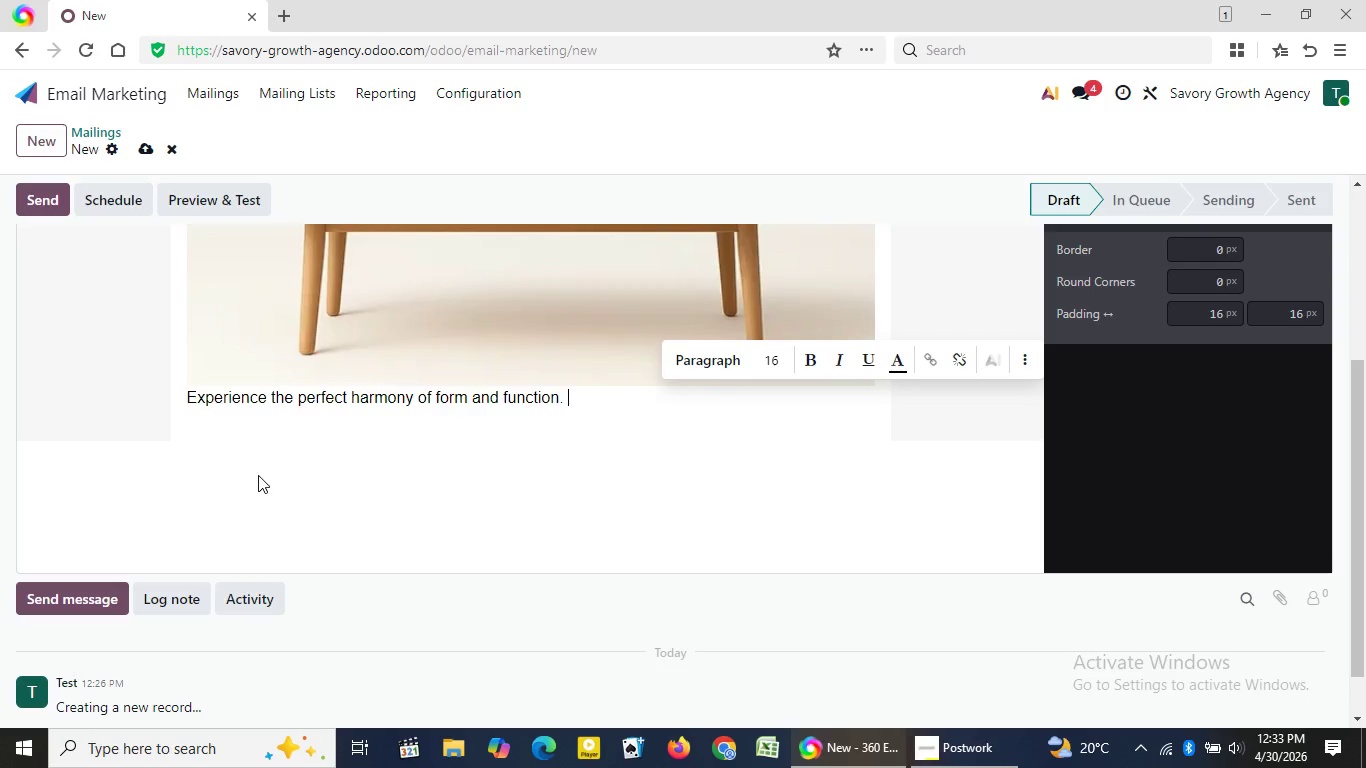 
key(Backspace)
 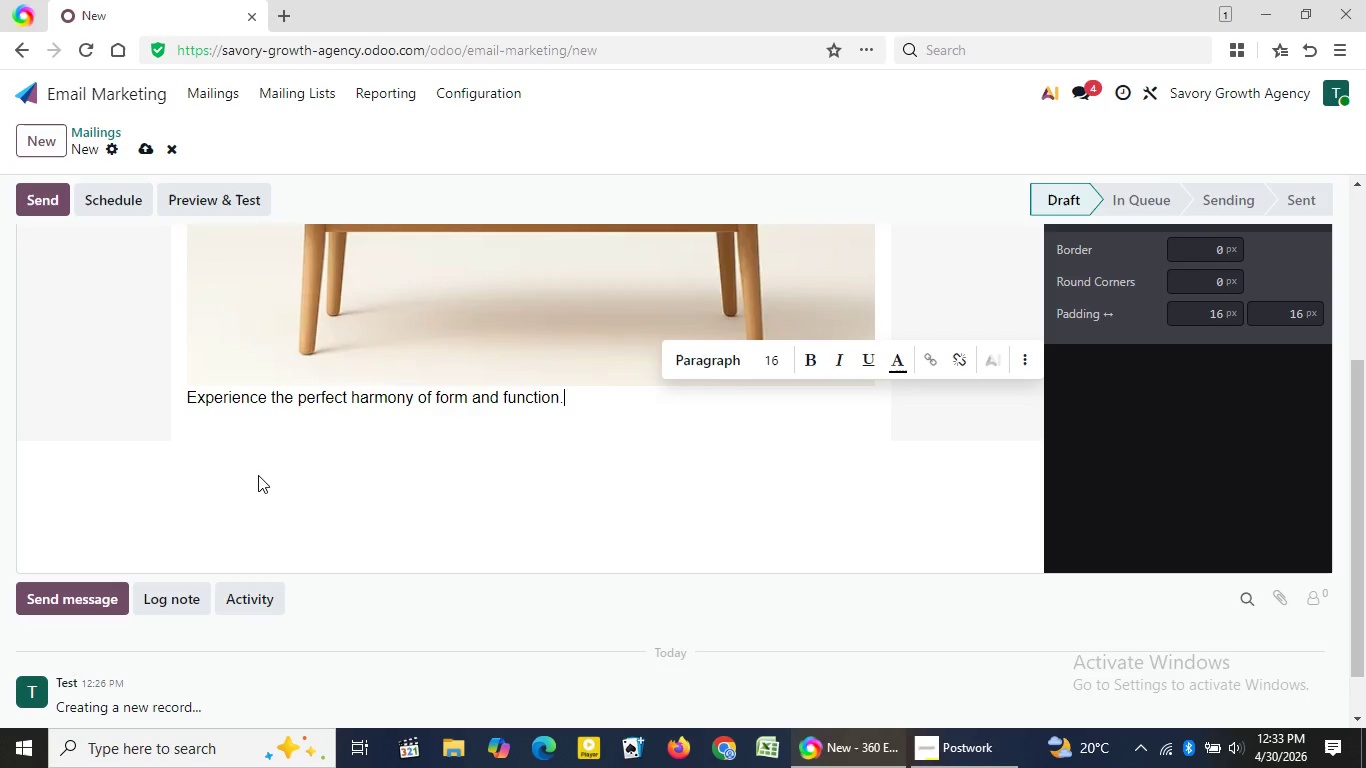 
key(Backspace)
 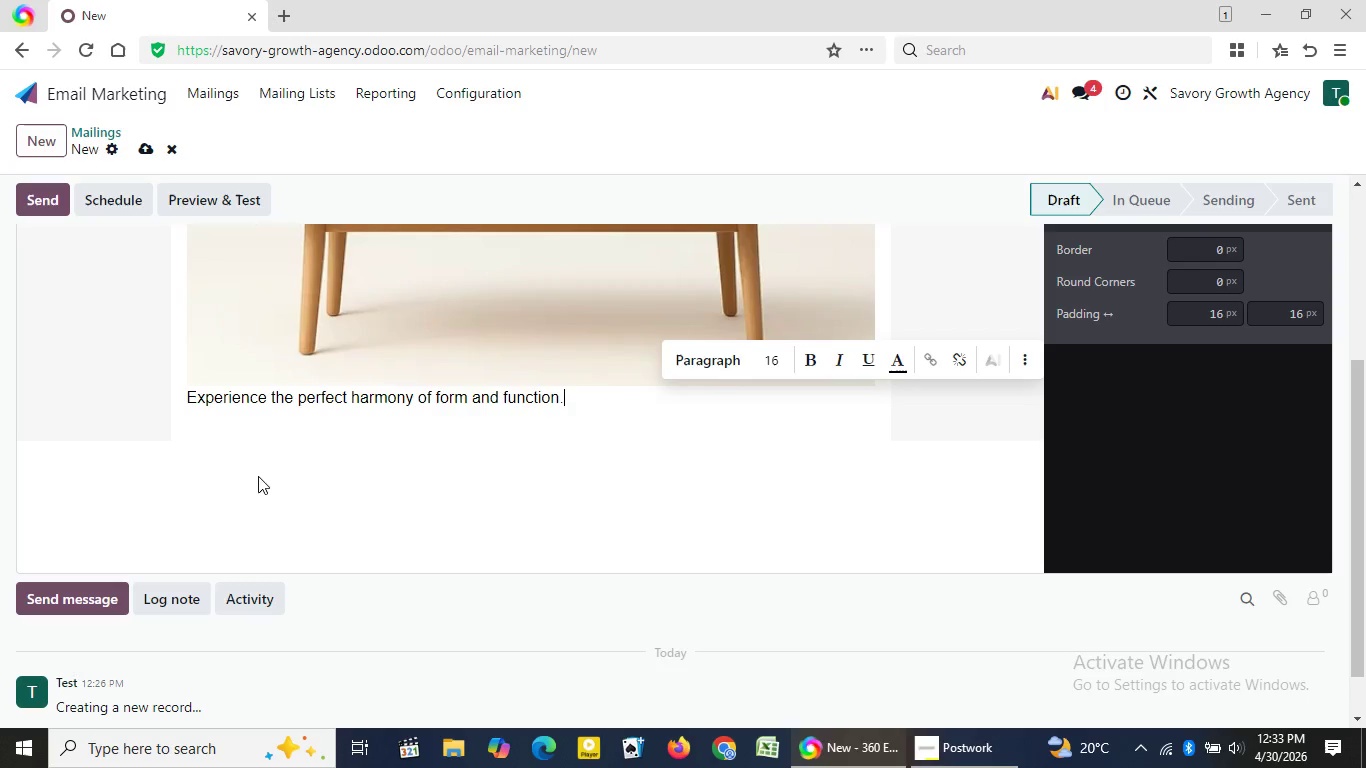 
key(Backspace)
 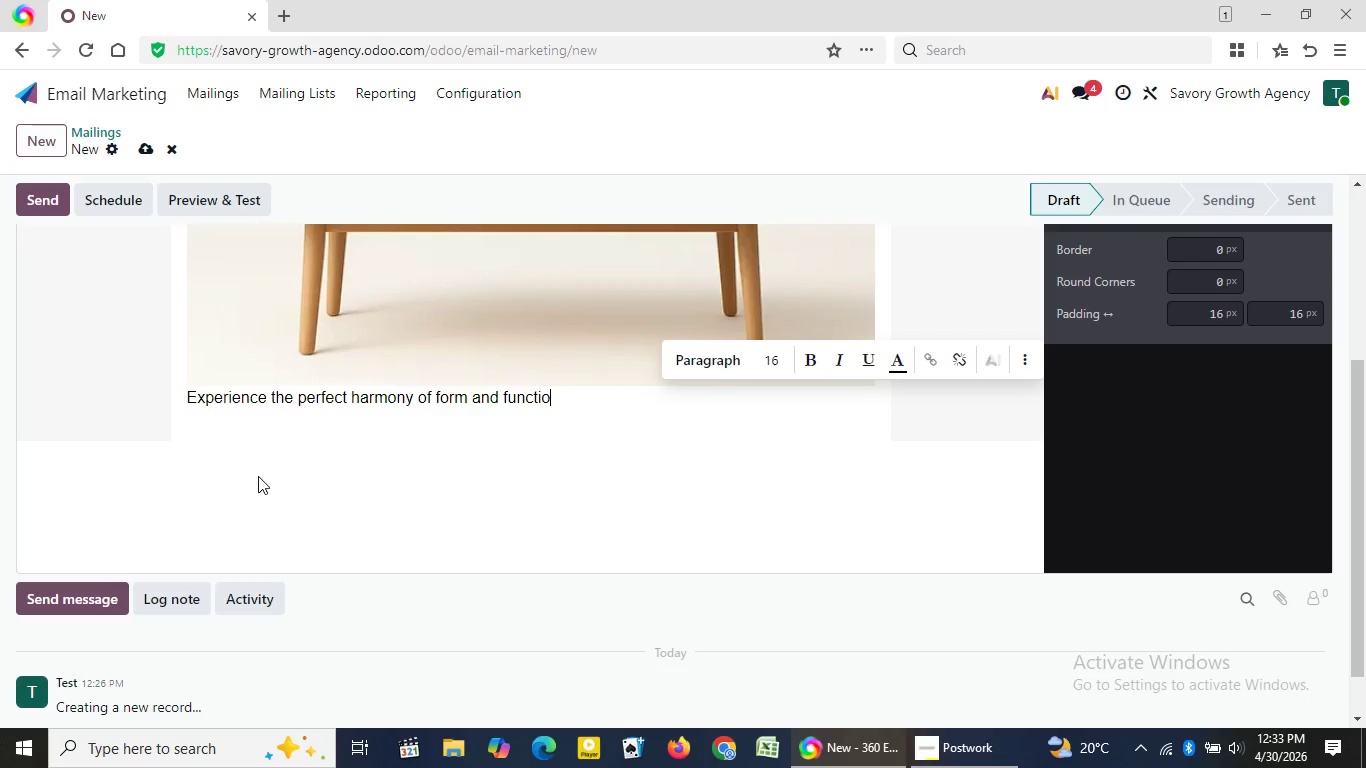 
key(Backspace)
 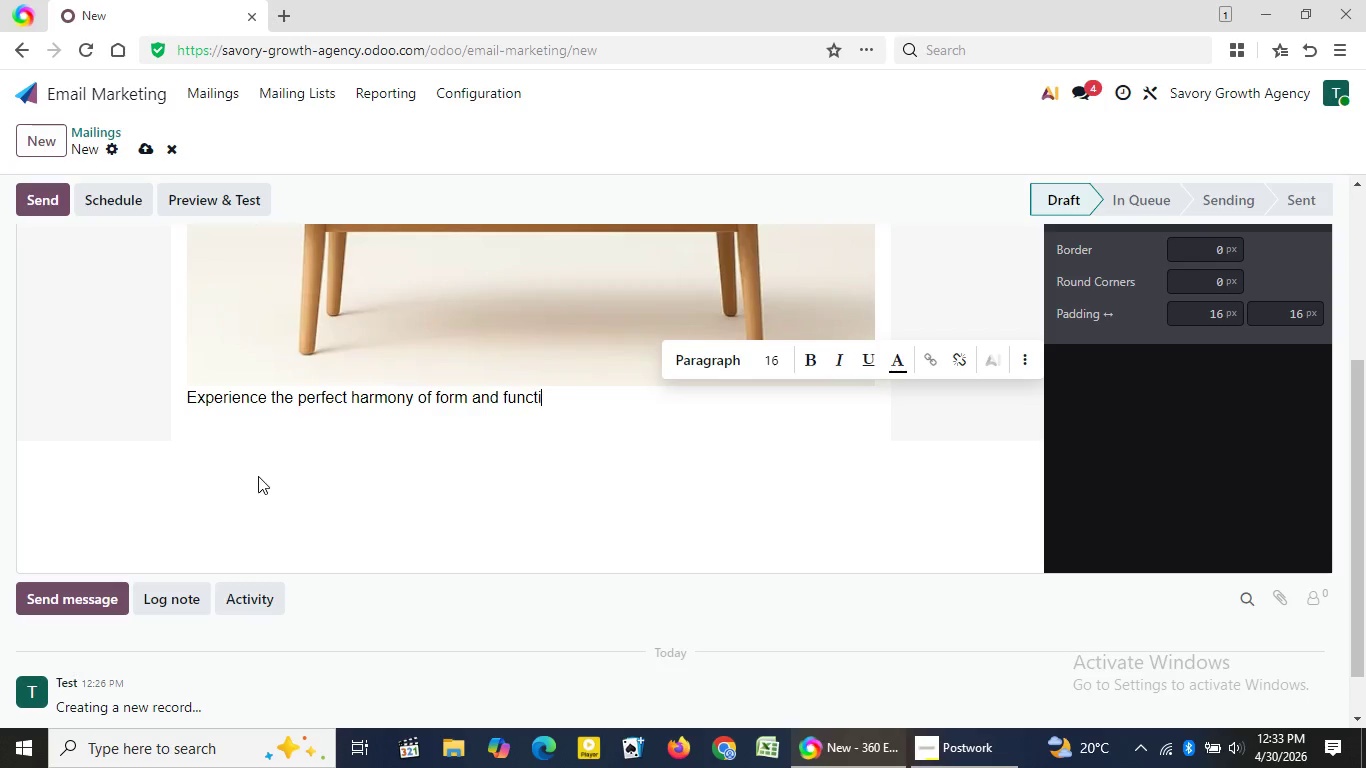 
key(Backspace)
 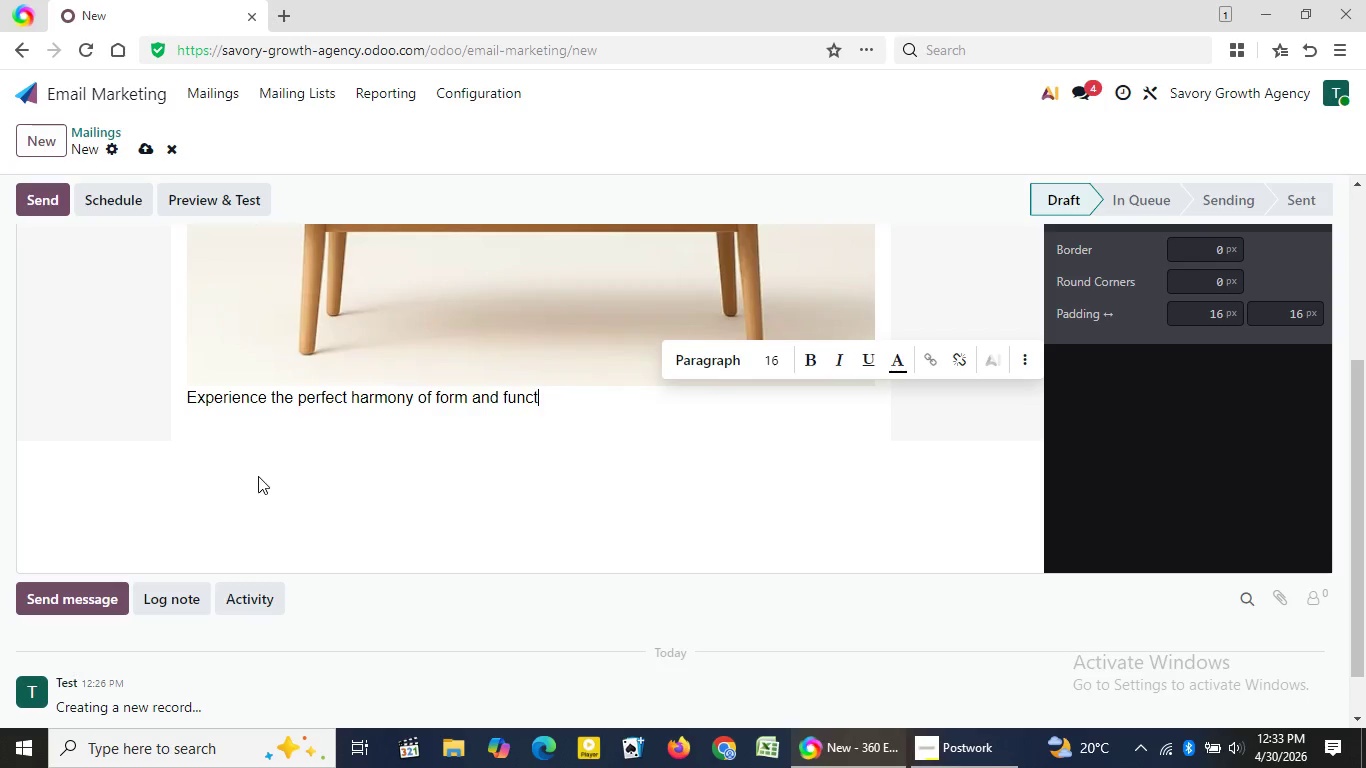 
key(Backspace)
 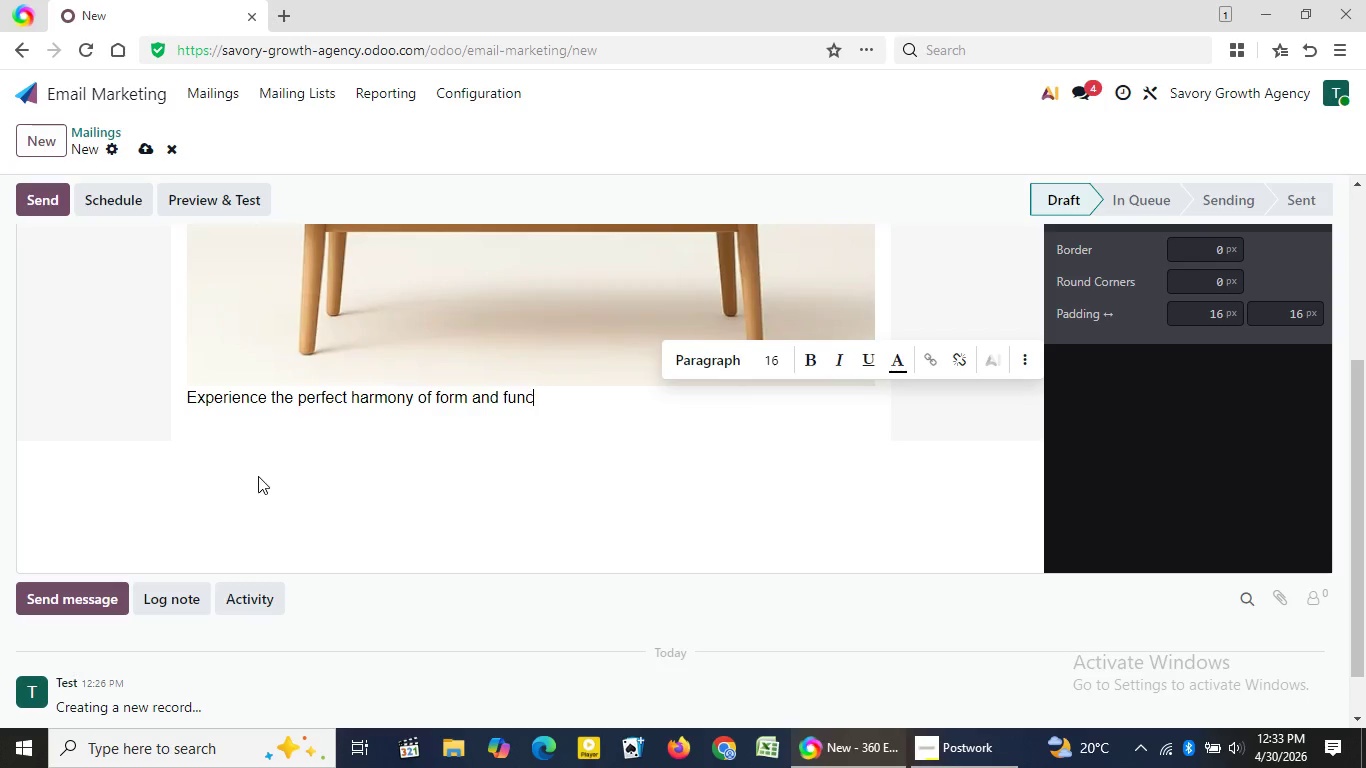 
key(Backspace)
 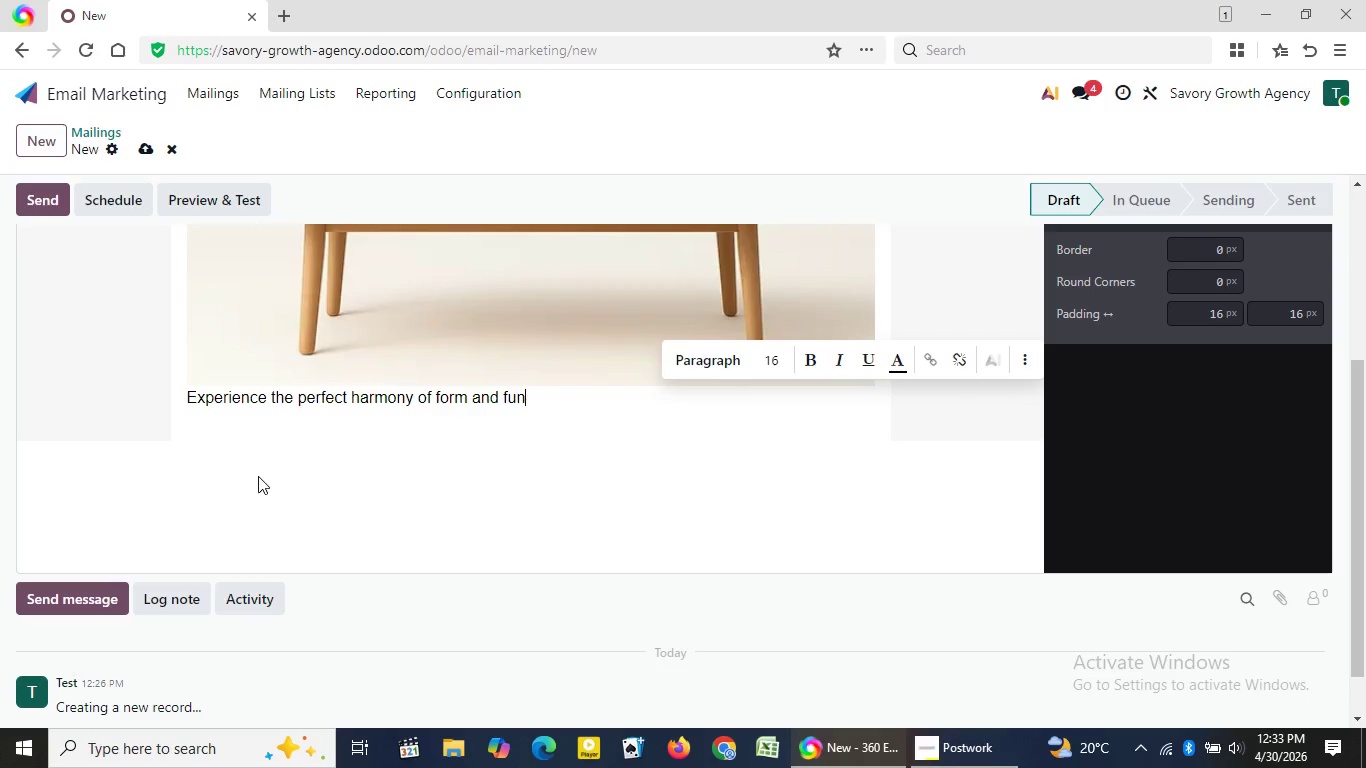 
key(Backspace)
 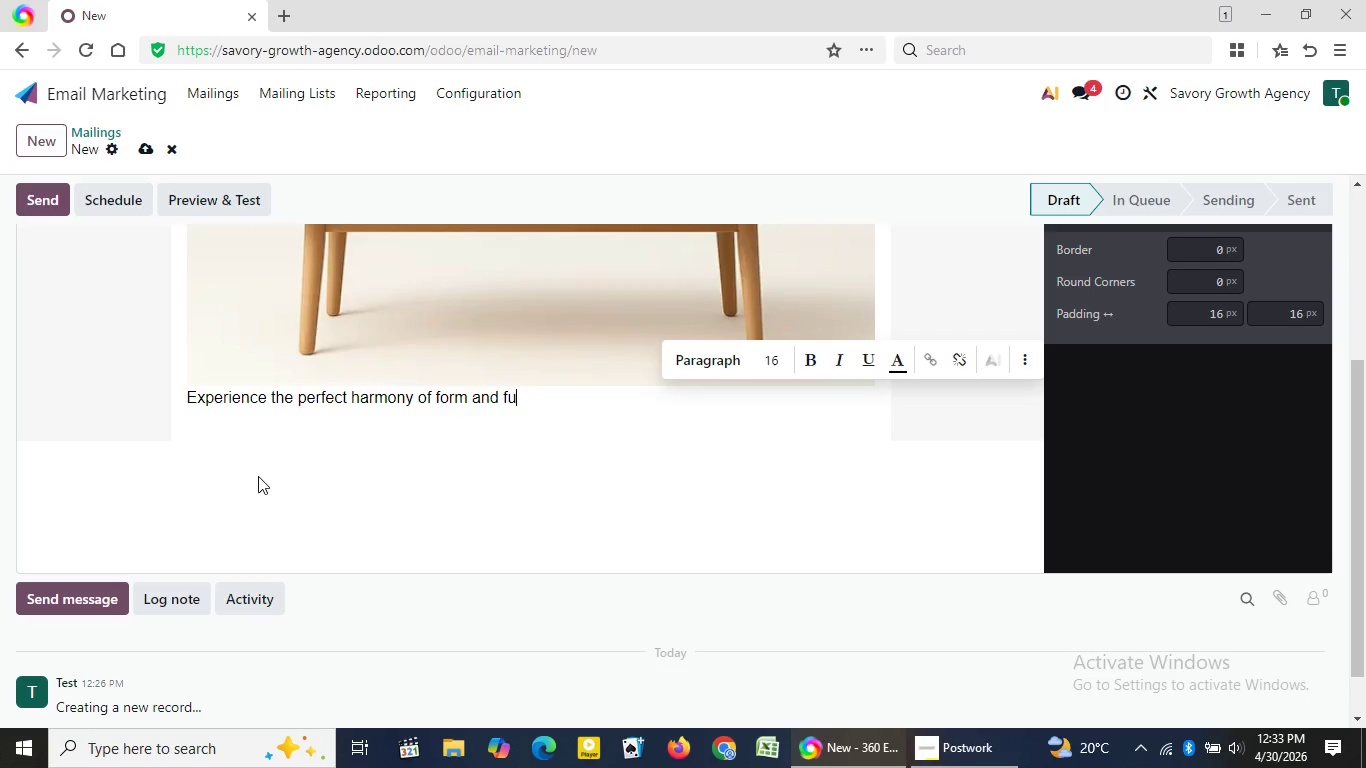 
key(Backspace)
 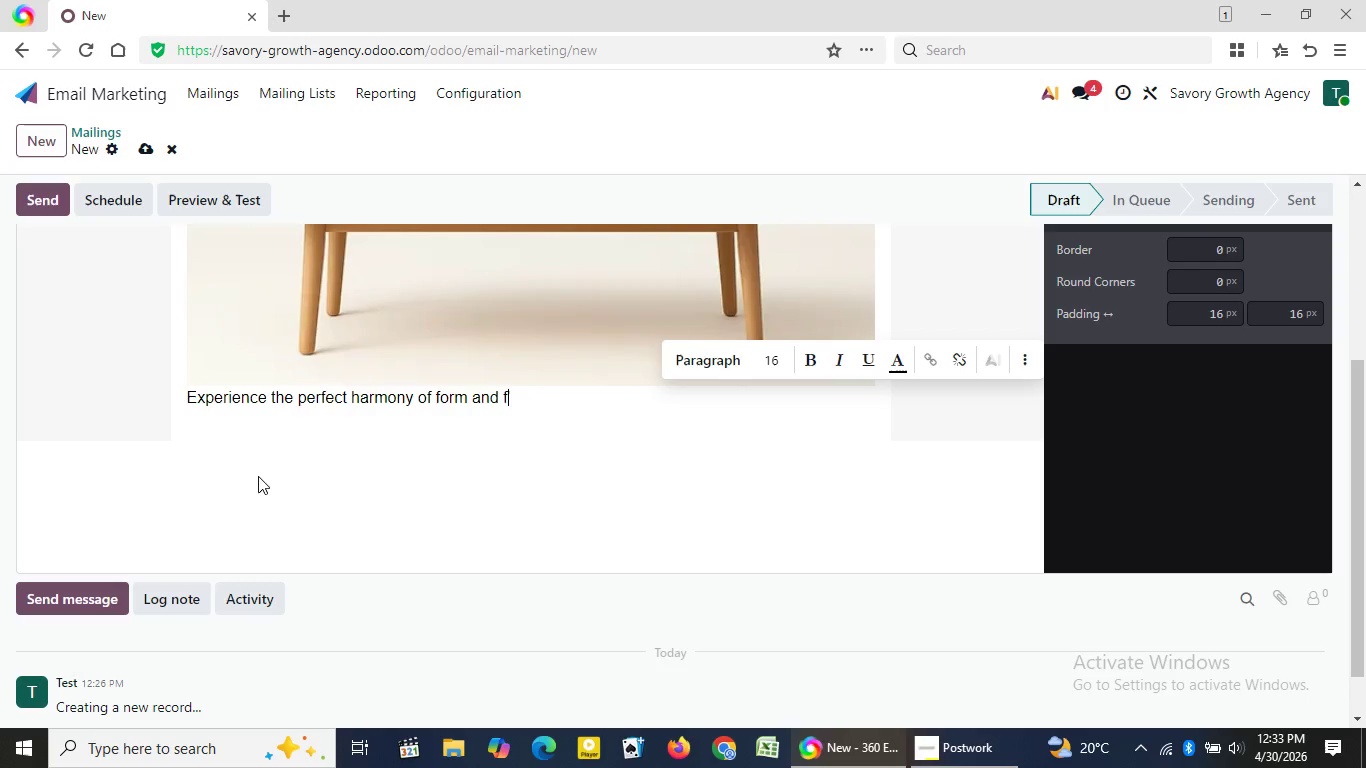 
key(Backspace)
 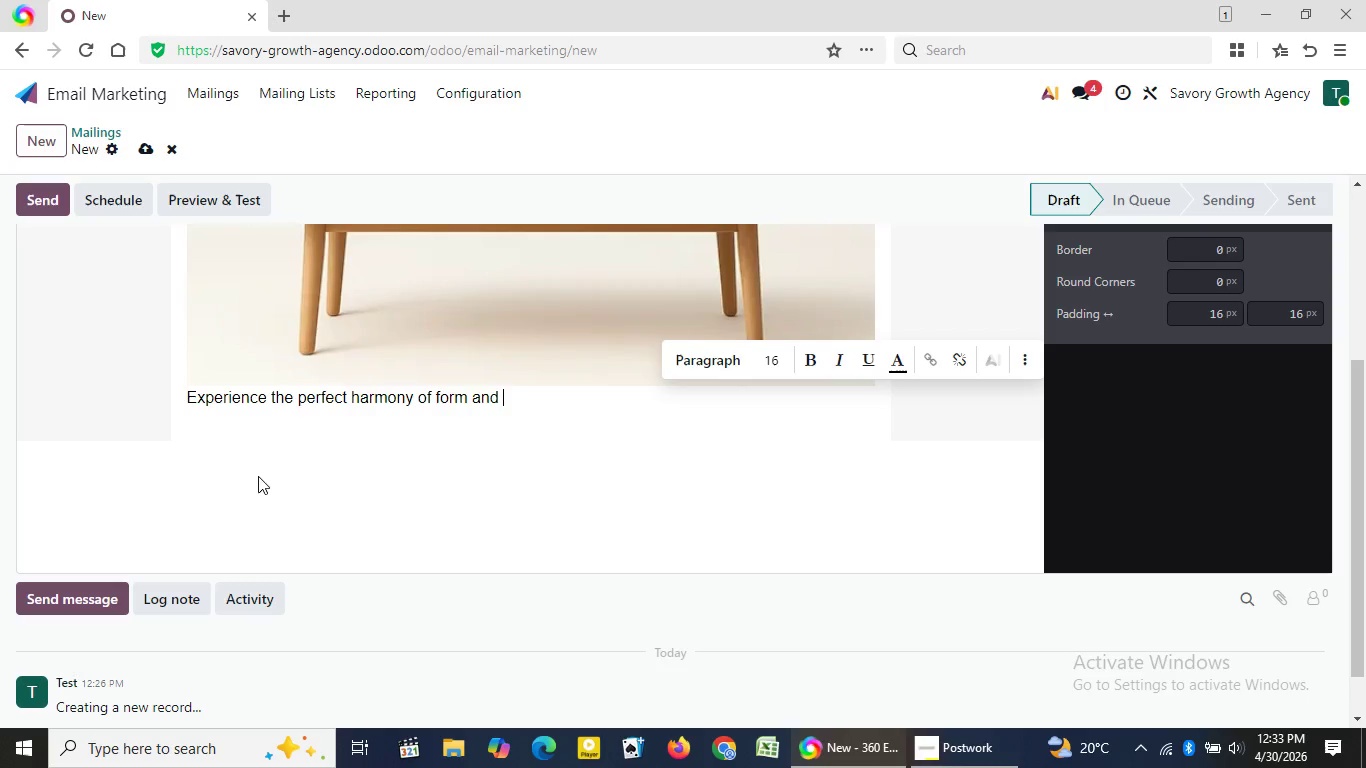 
key(Backspace)
 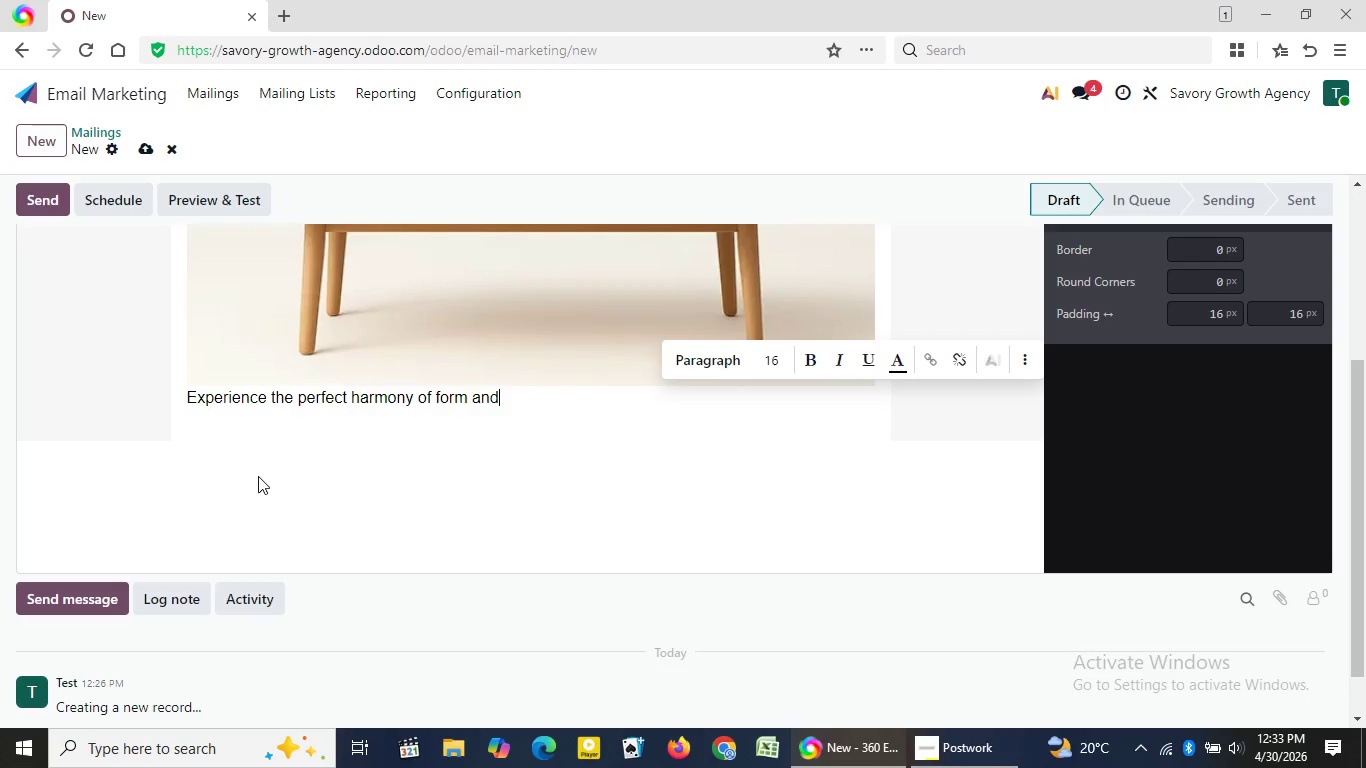 
key(Backspace)
 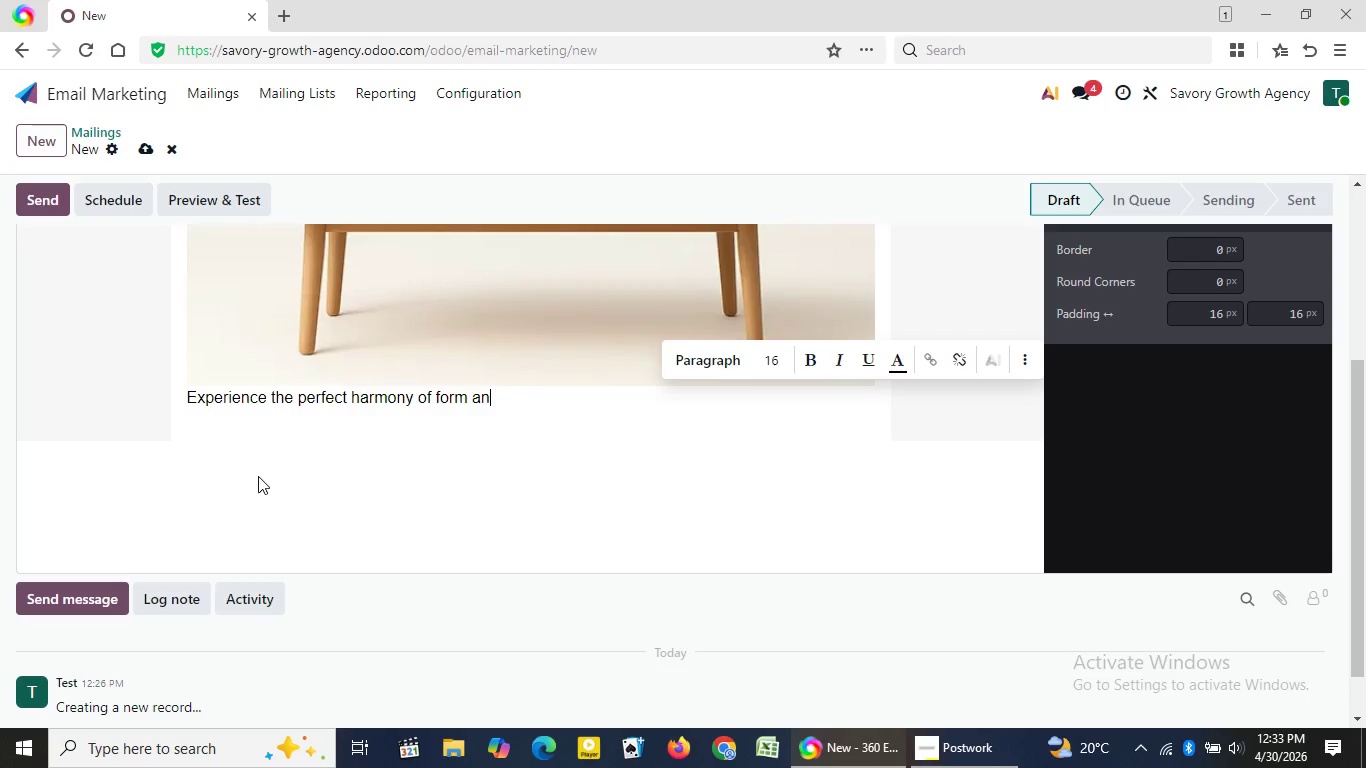 
key(Backspace)
 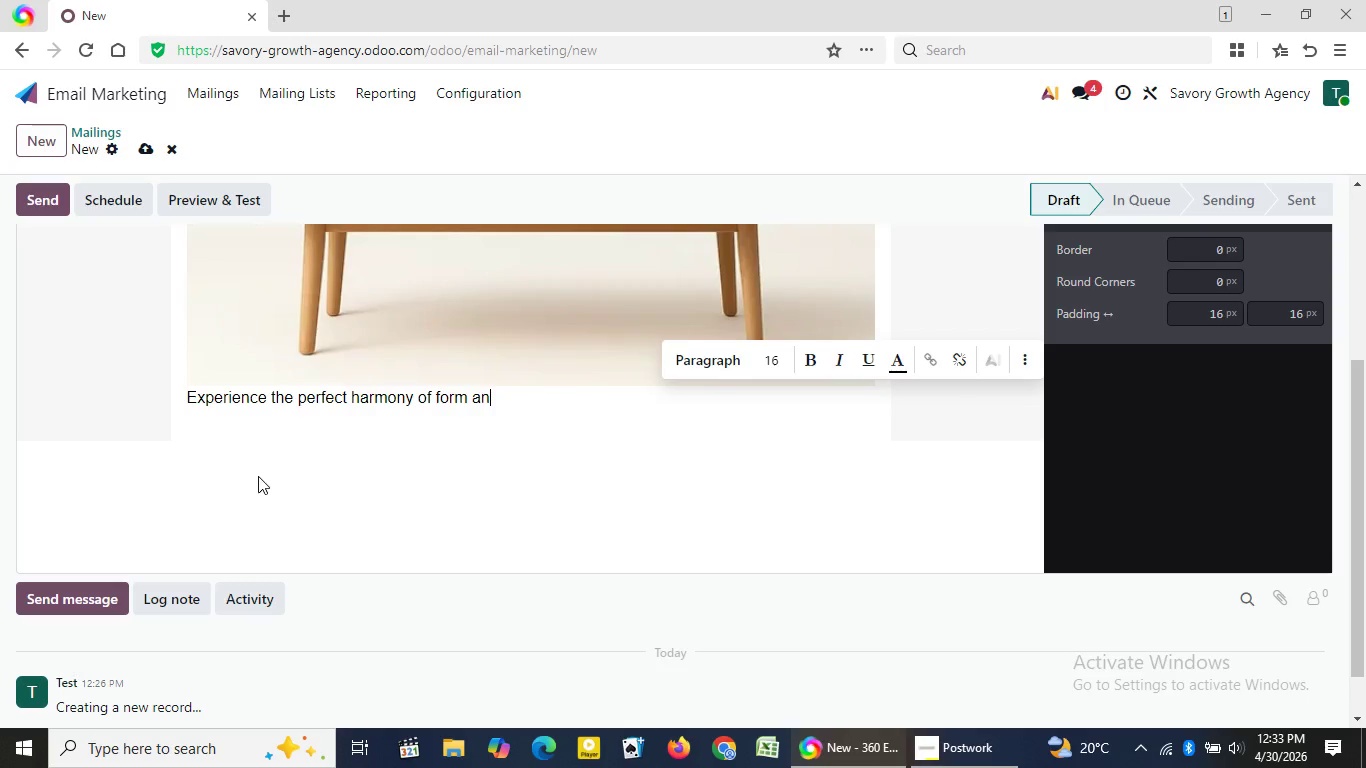 
key(Backspace)
 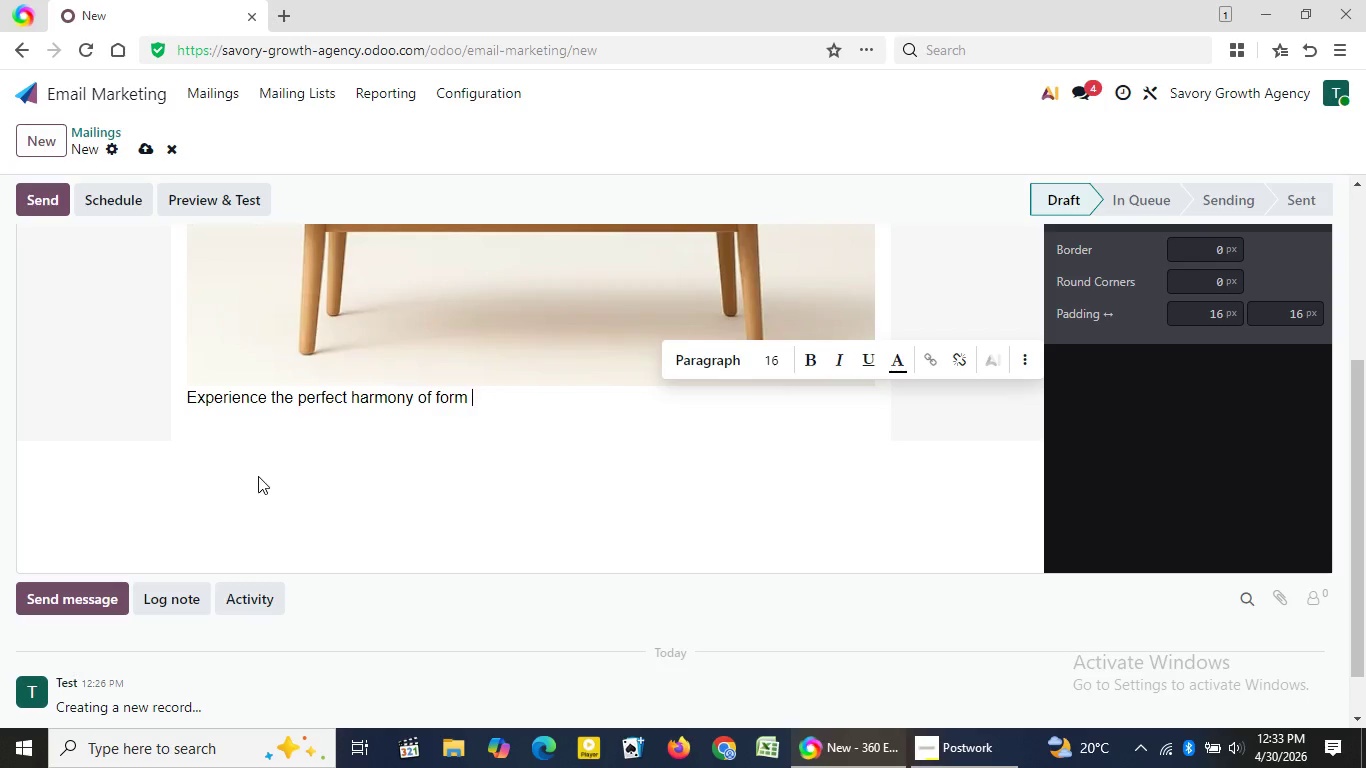 
key(Backspace)
 